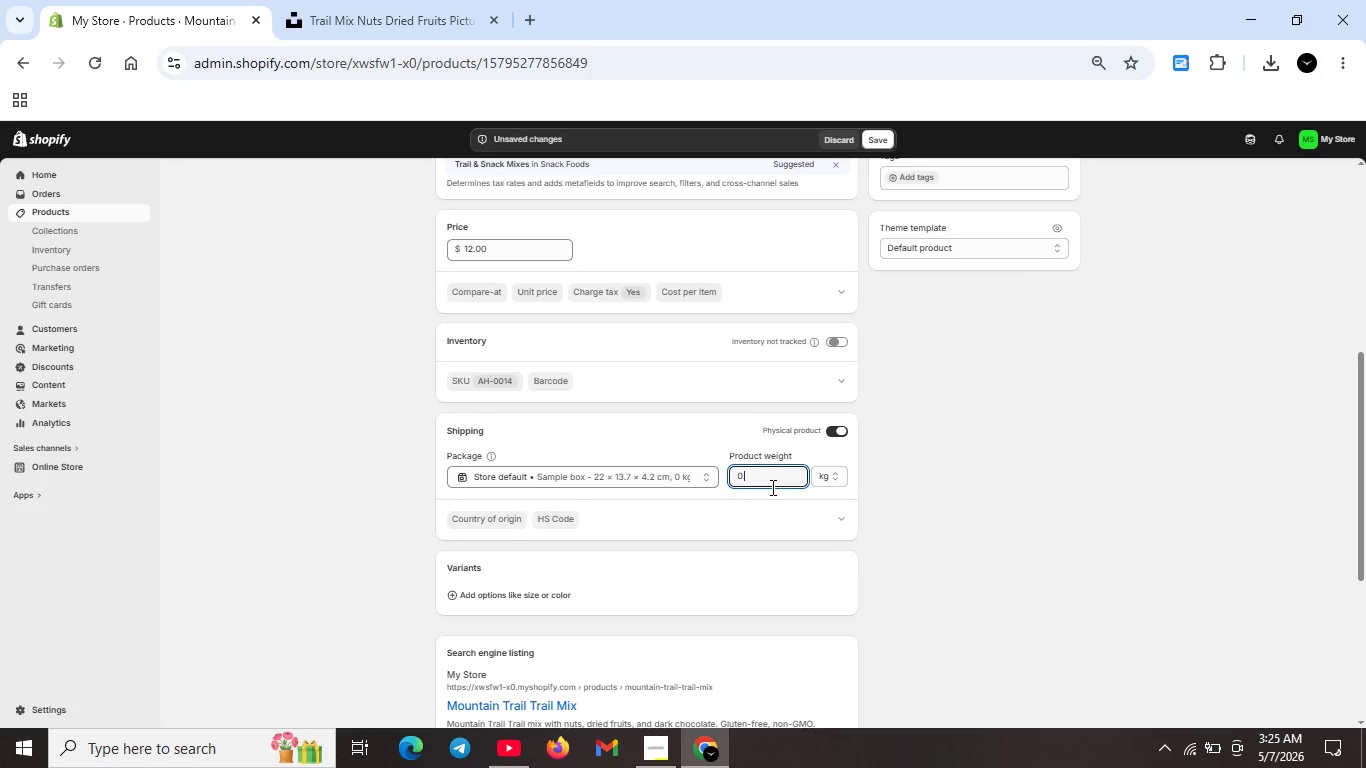 
key(5)
 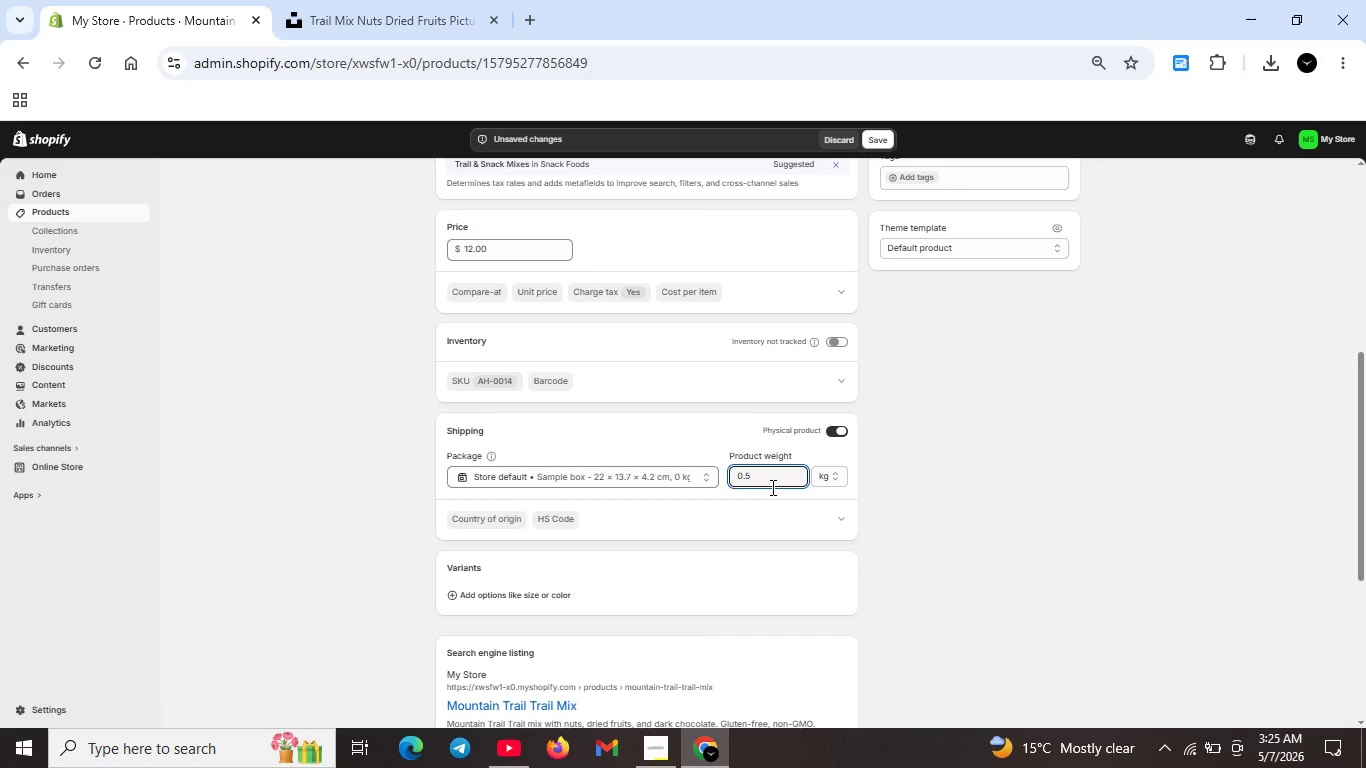 
wait(5.24)
 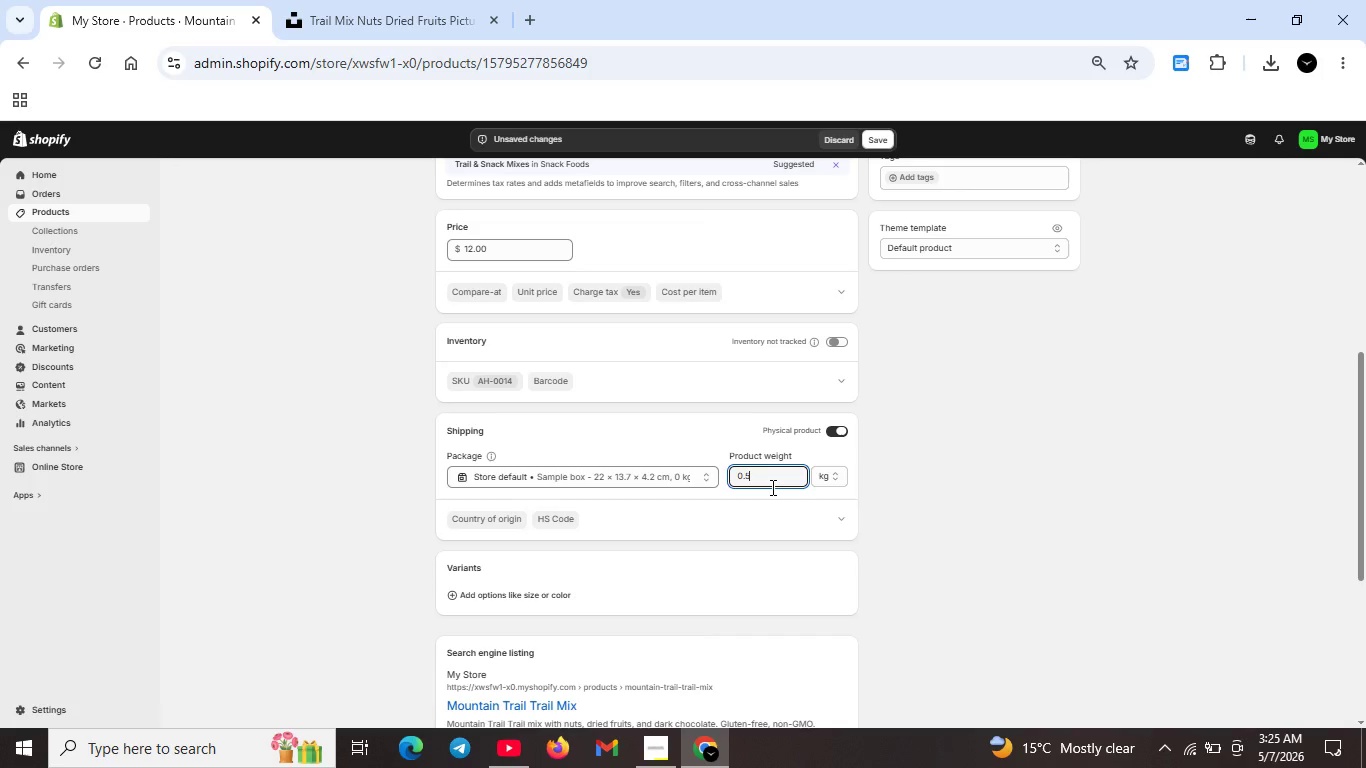 
left_click([823, 475])
 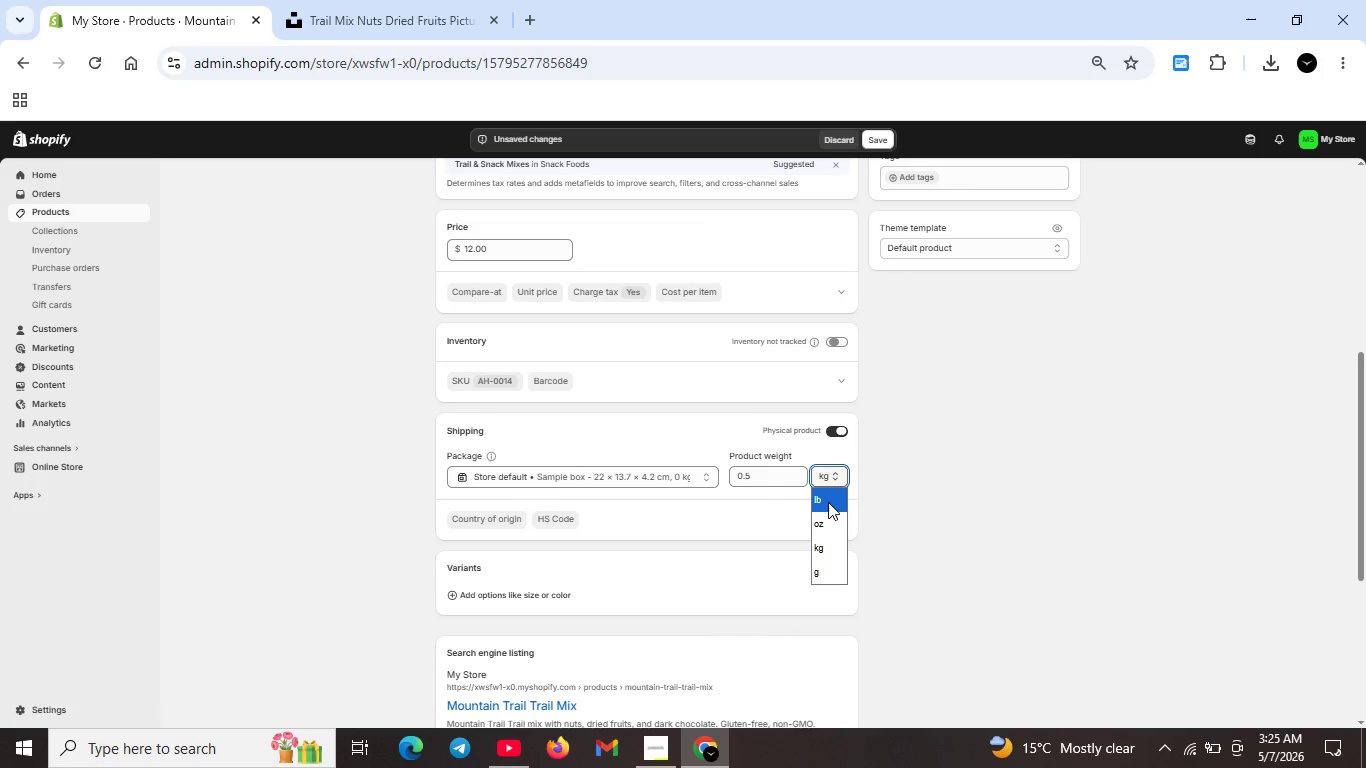 
left_click([828, 502])
 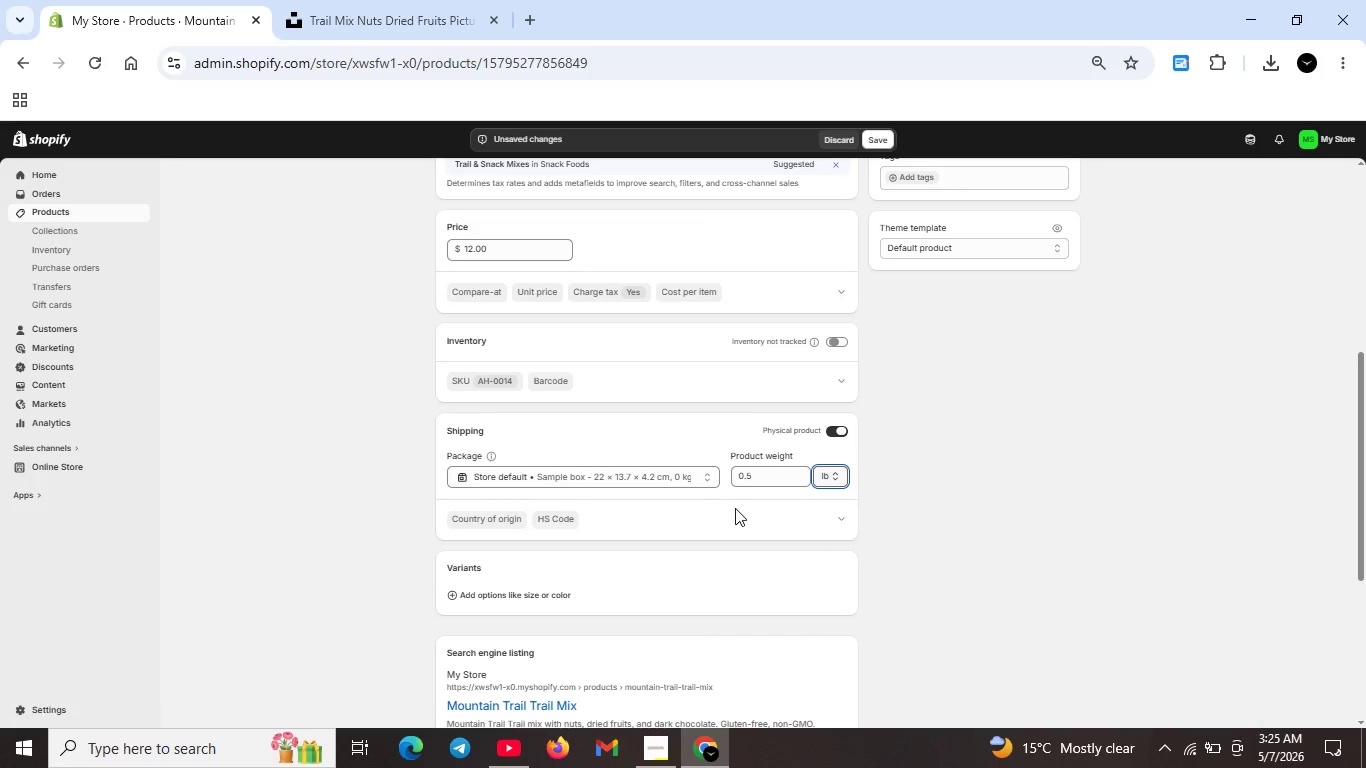 
scroll: coordinate [740, 515], scroll_direction: down, amount: 4.0
 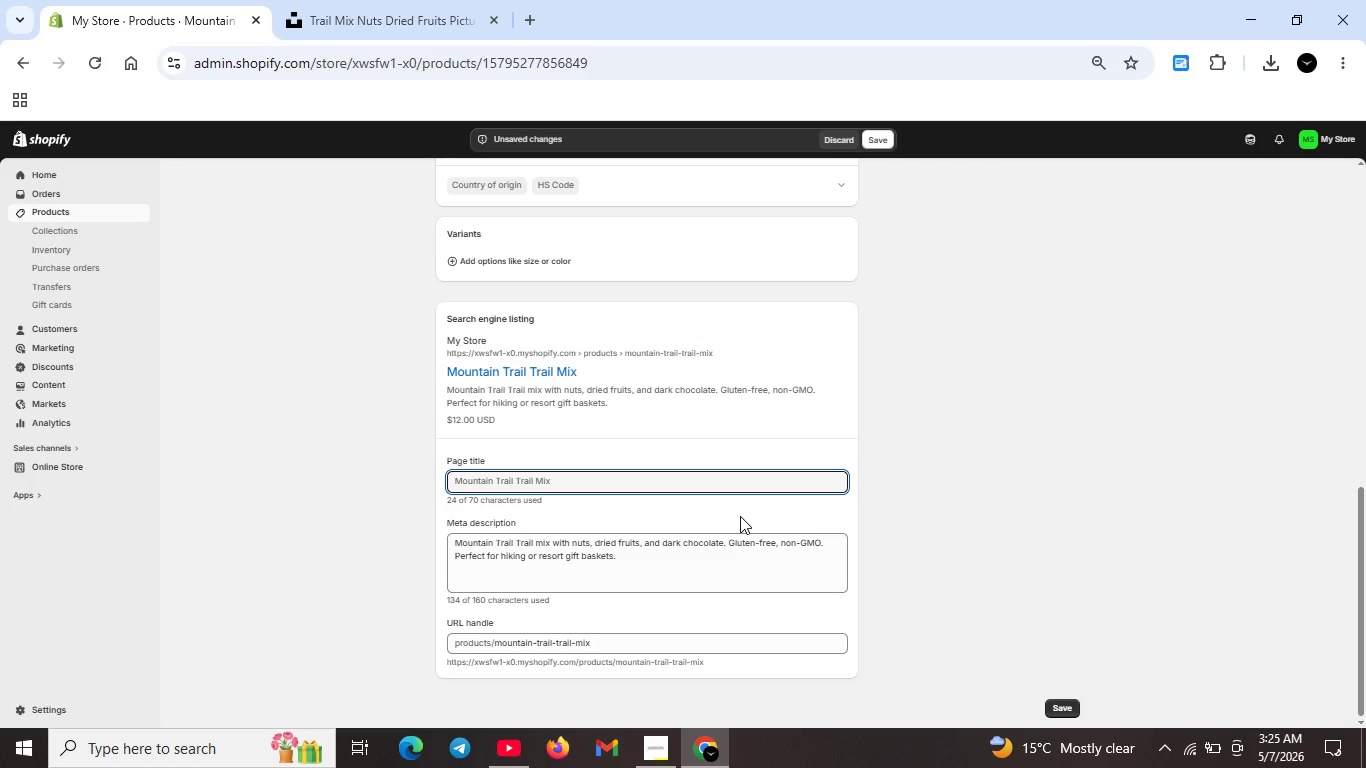 
scroll: coordinate [710, 415], scroll_direction: up, amount: 7.0
 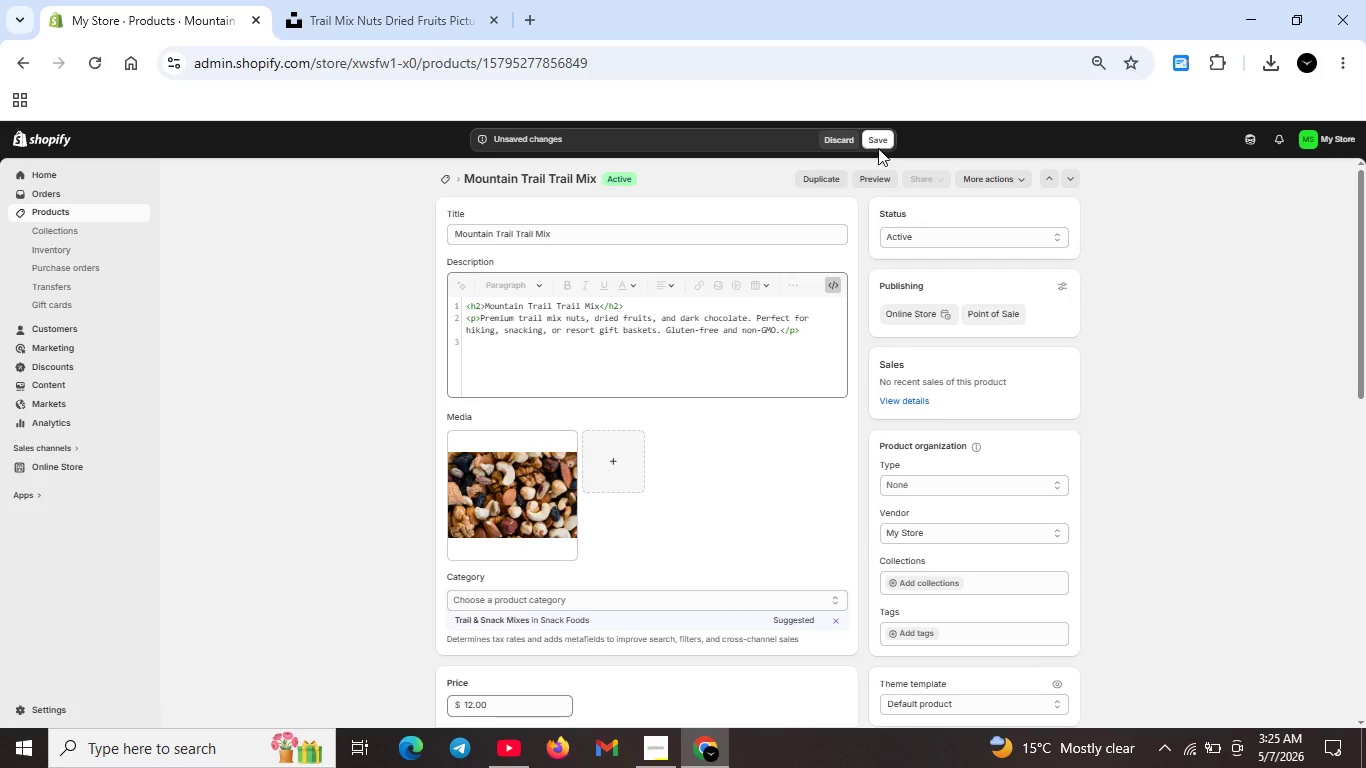 
left_click([878, 146])
 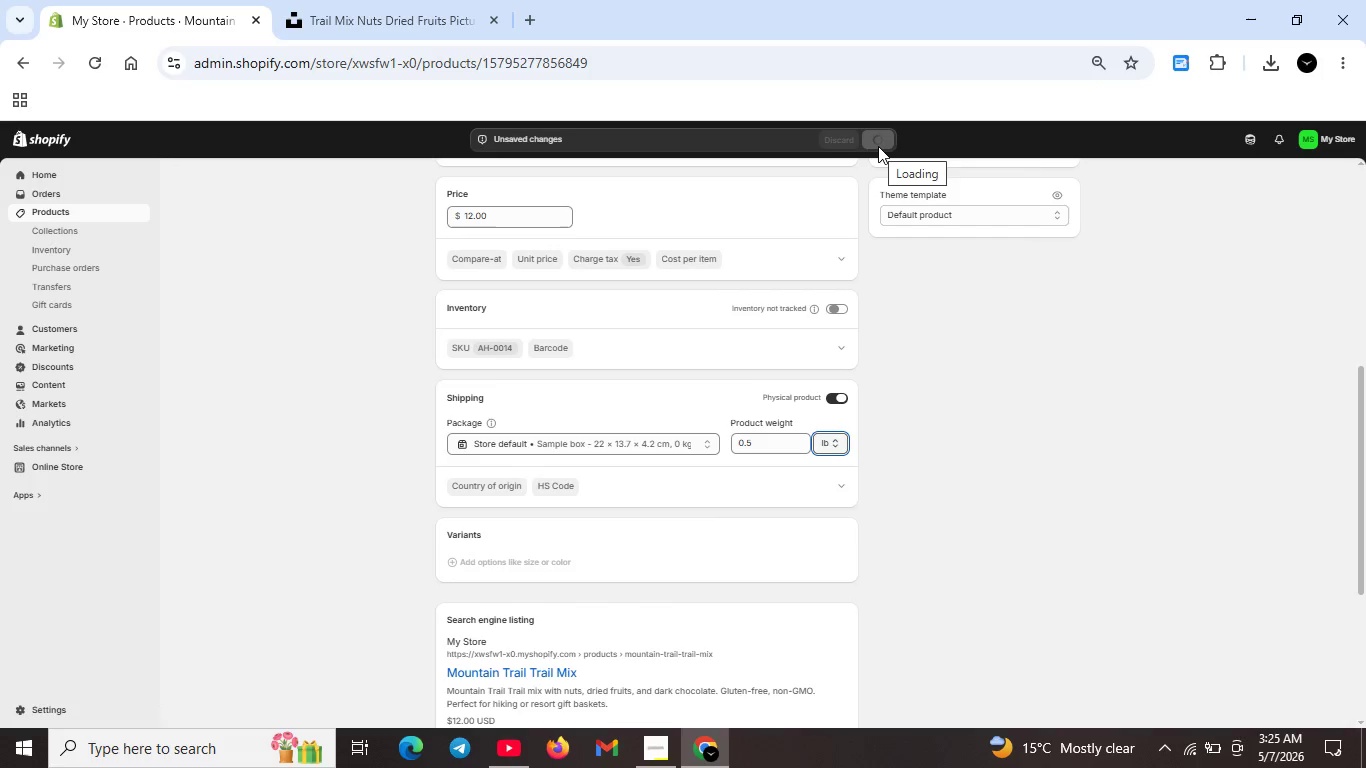 
wait(8.25)
 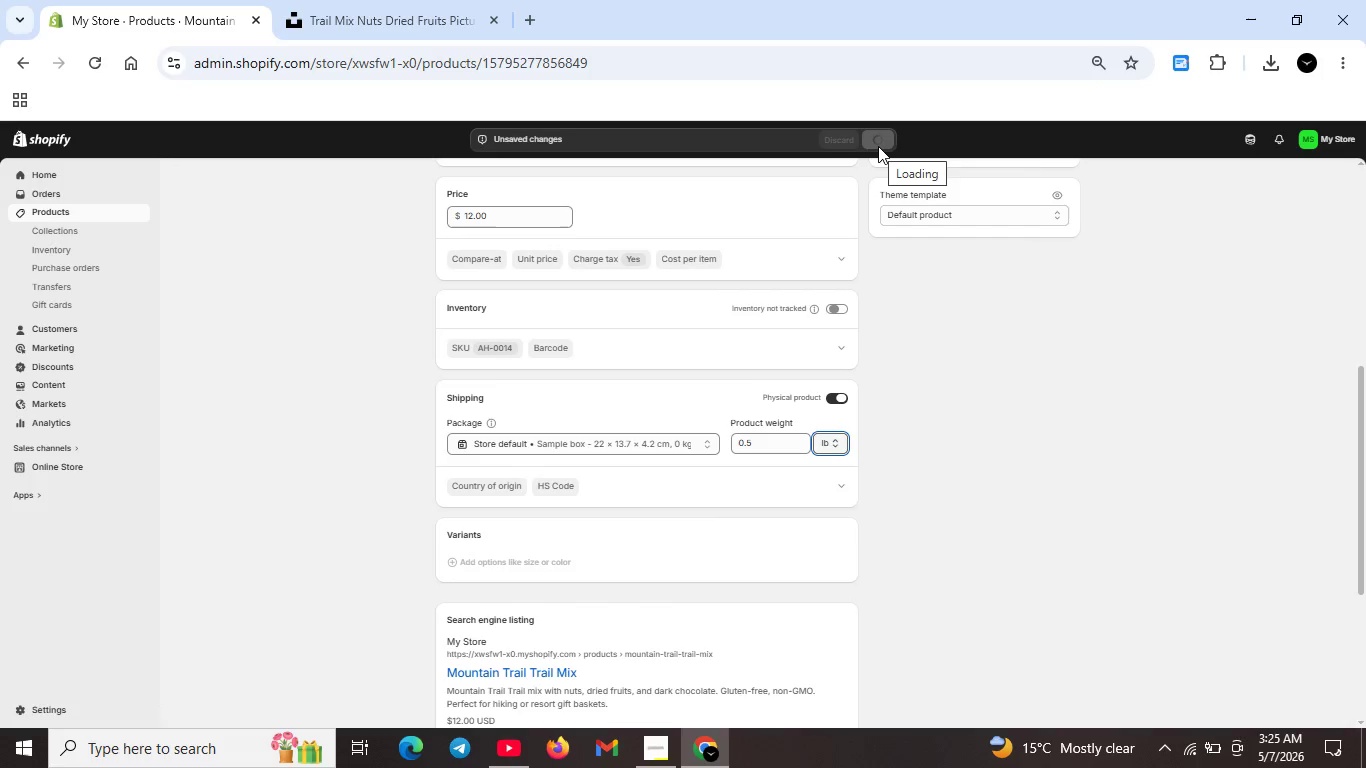 
scroll: coordinate [797, 314], scroll_direction: up, amount: 8.0
 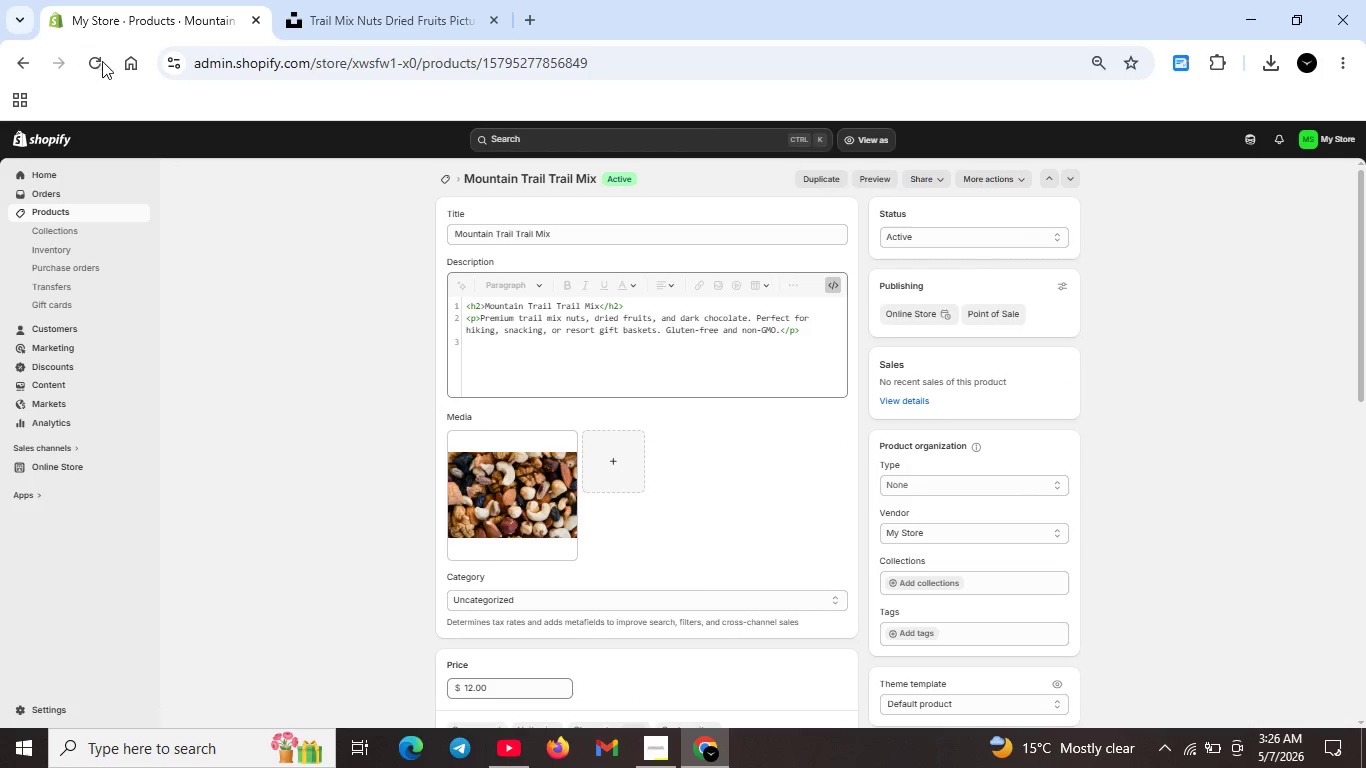 
left_click([95, 57])
 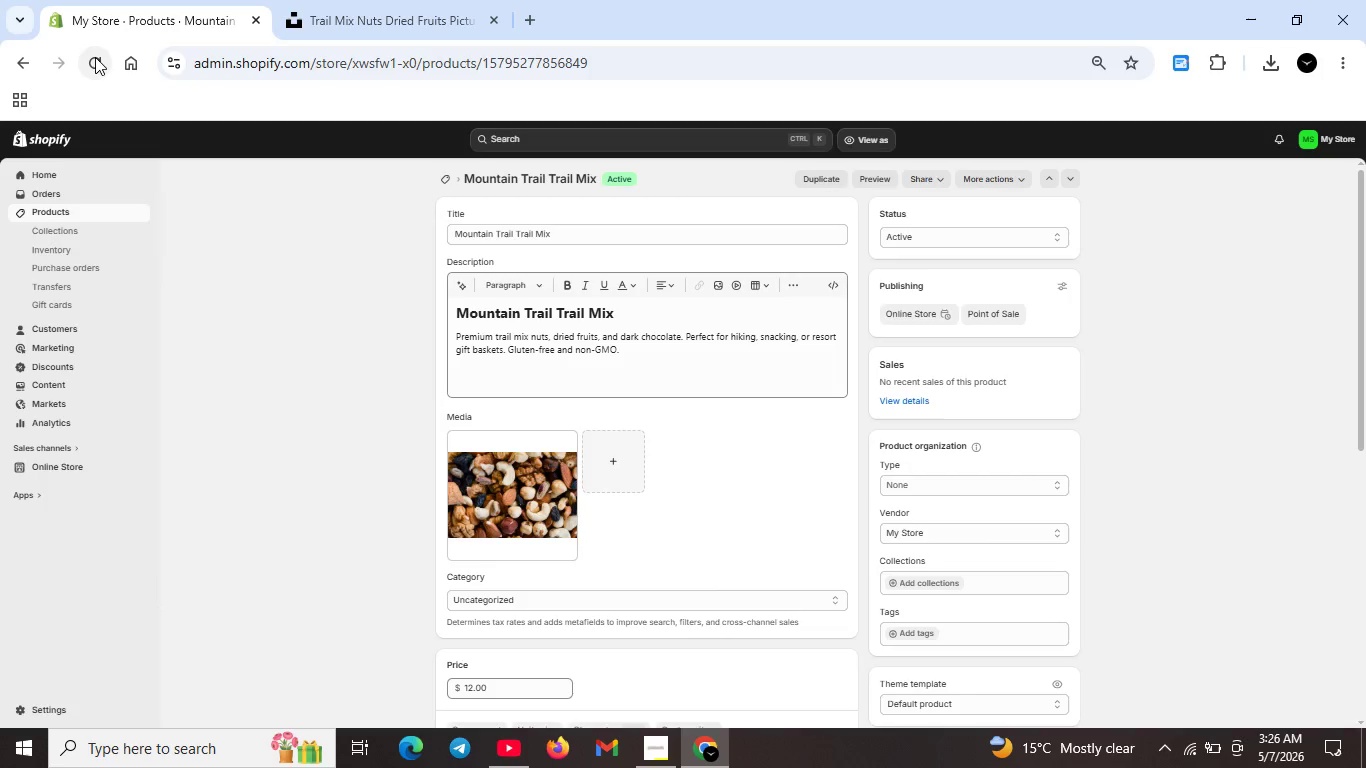 
wait(15.86)
 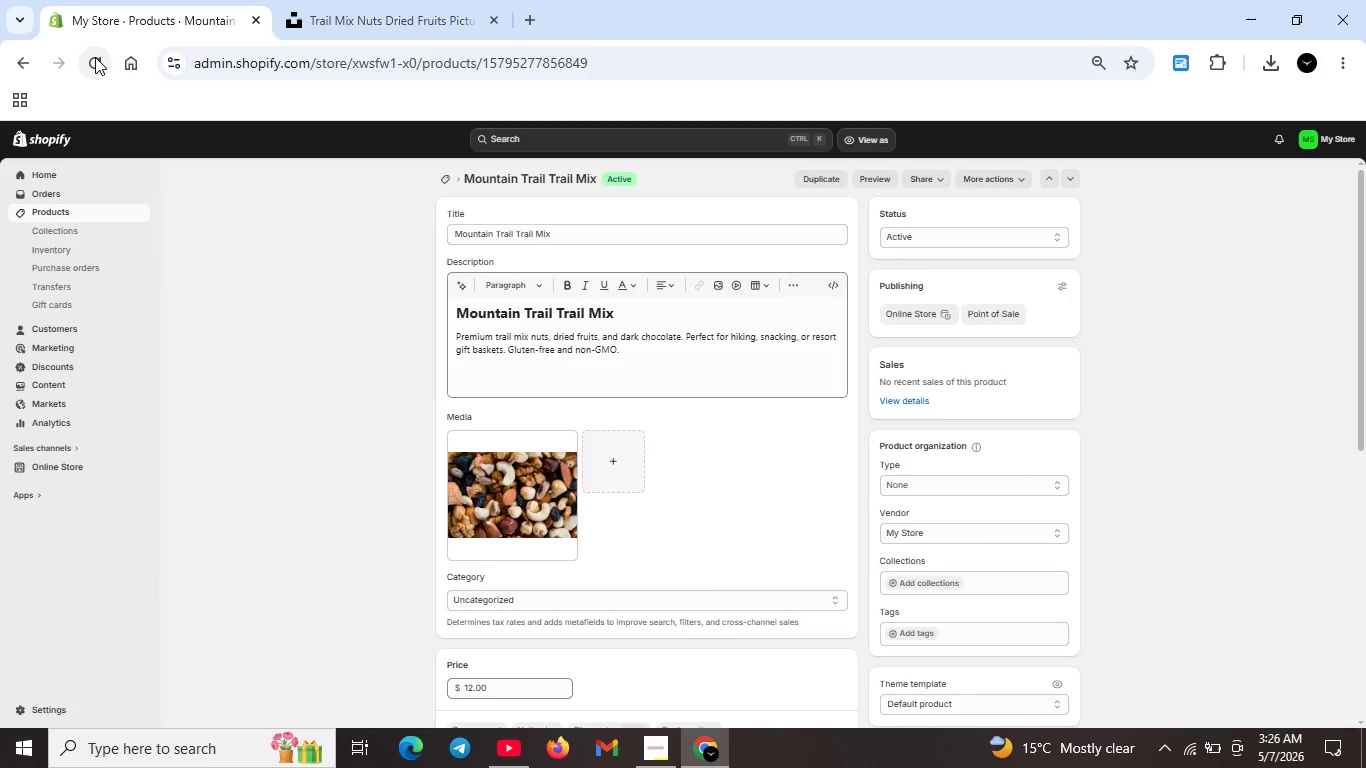 
scroll: coordinate [796, 586], scroll_direction: down, amount: 7.0
 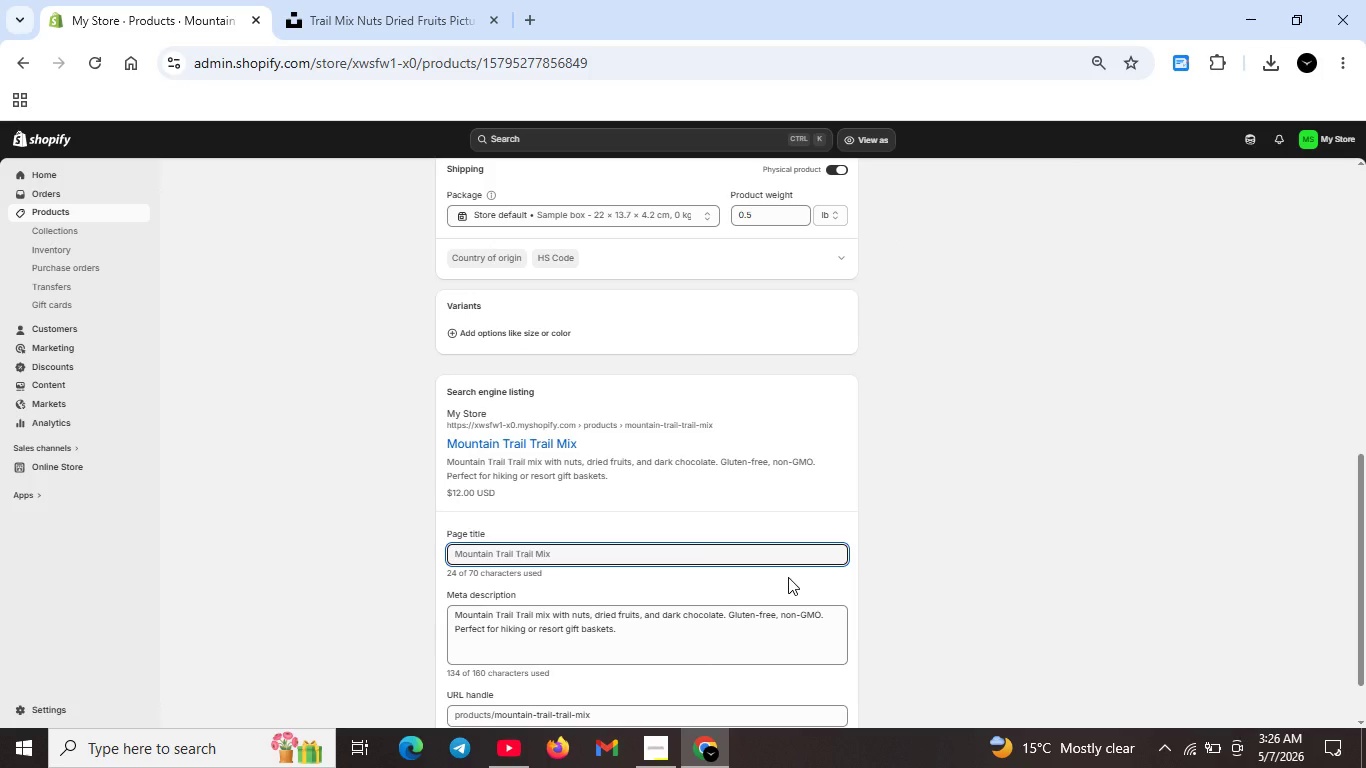 
scroll: coordinate [488, 183], scroll_direction: up, amount: 9.0
 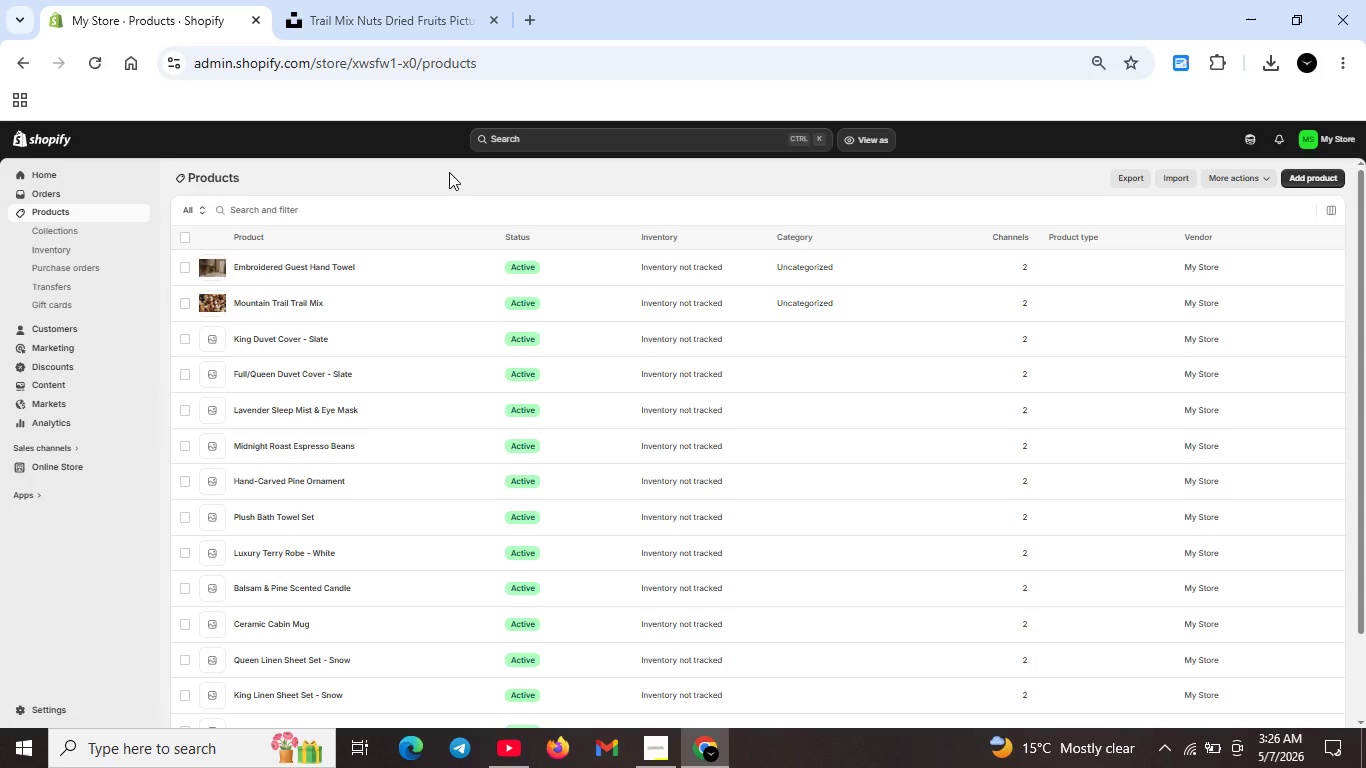 
wait(20.07)
 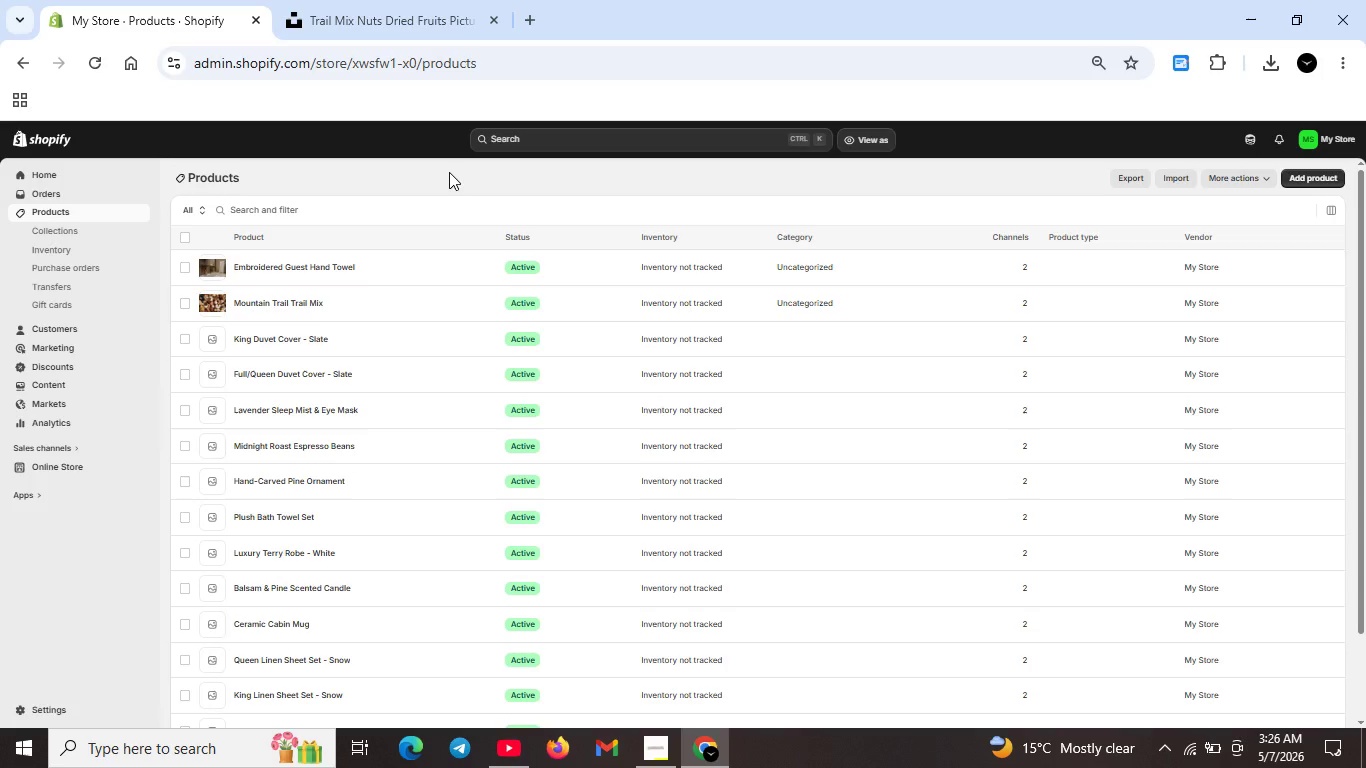 
left_click([274, 336])
 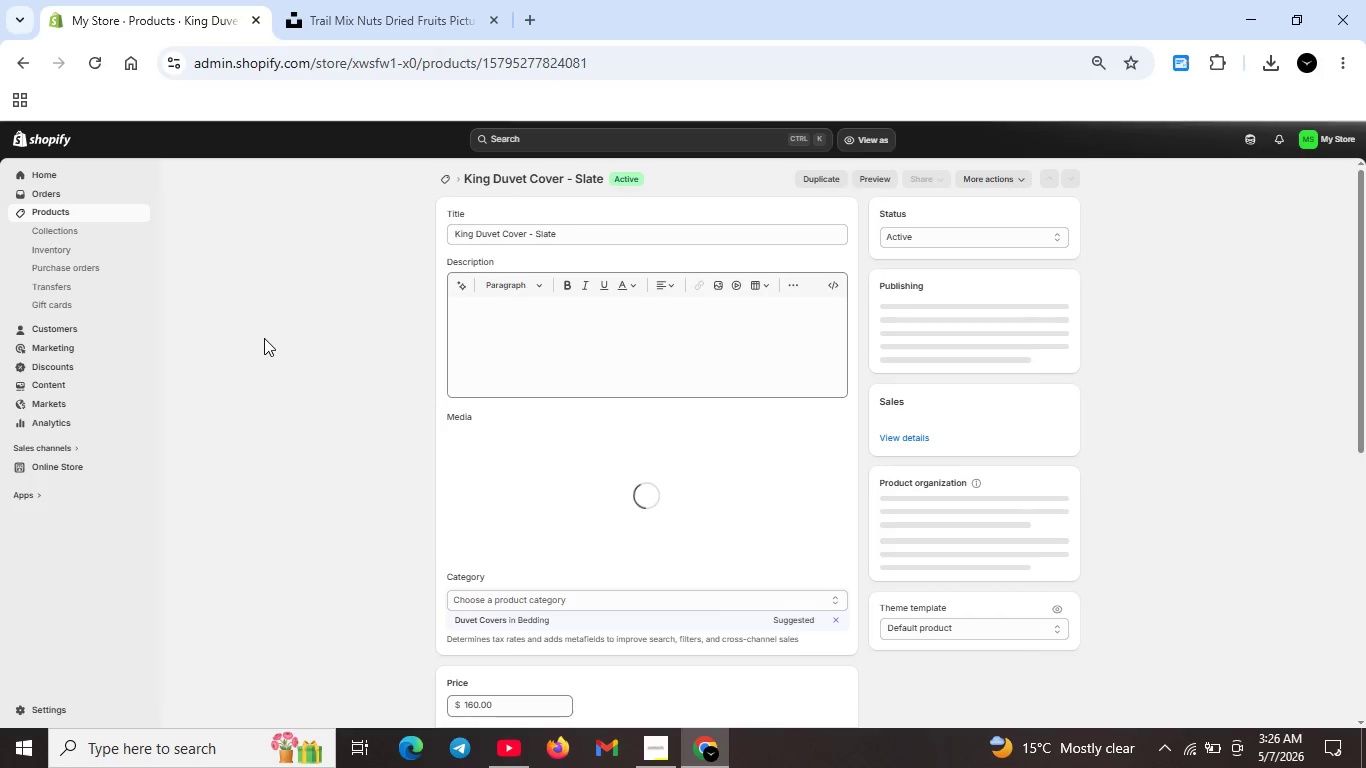 
wait(5.44)
 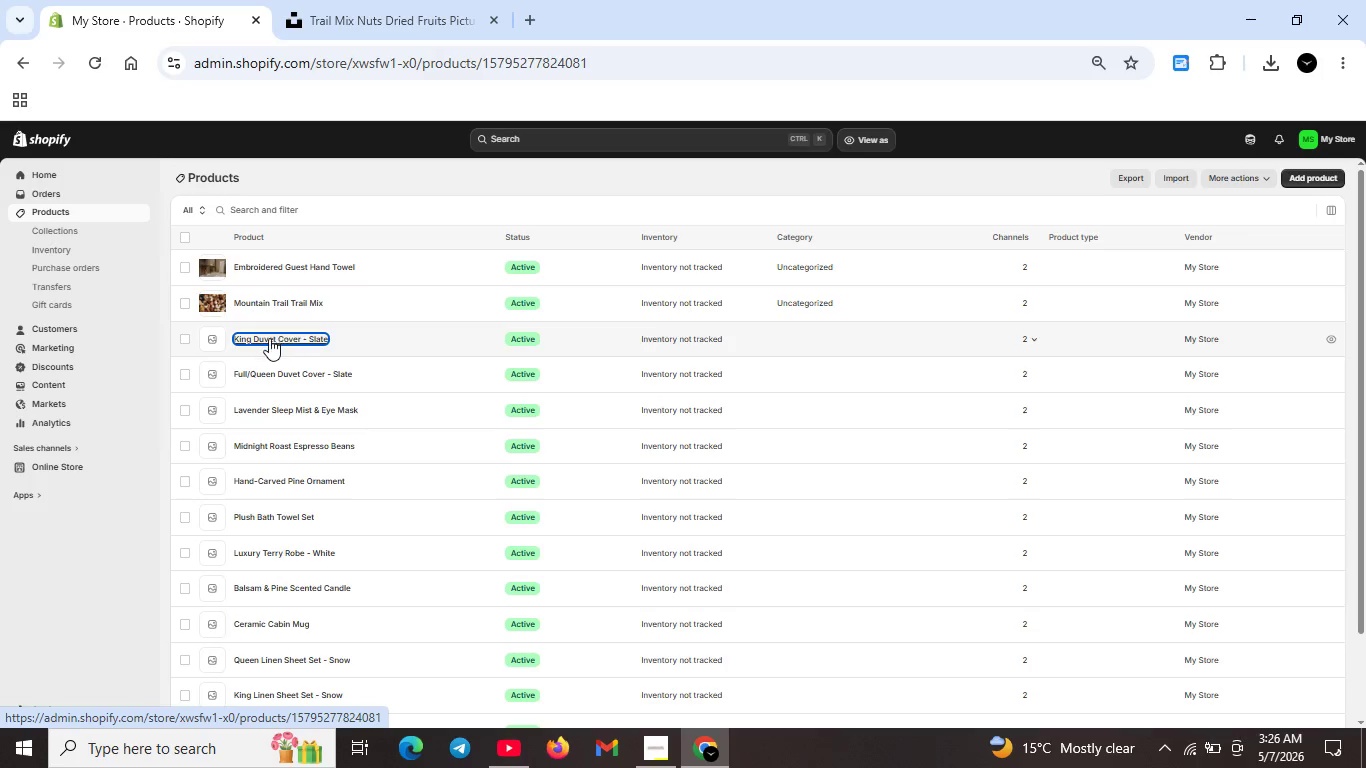 
left_click_drag(start_coordinate=[676, 340], to_coordinate=[688, 339])
 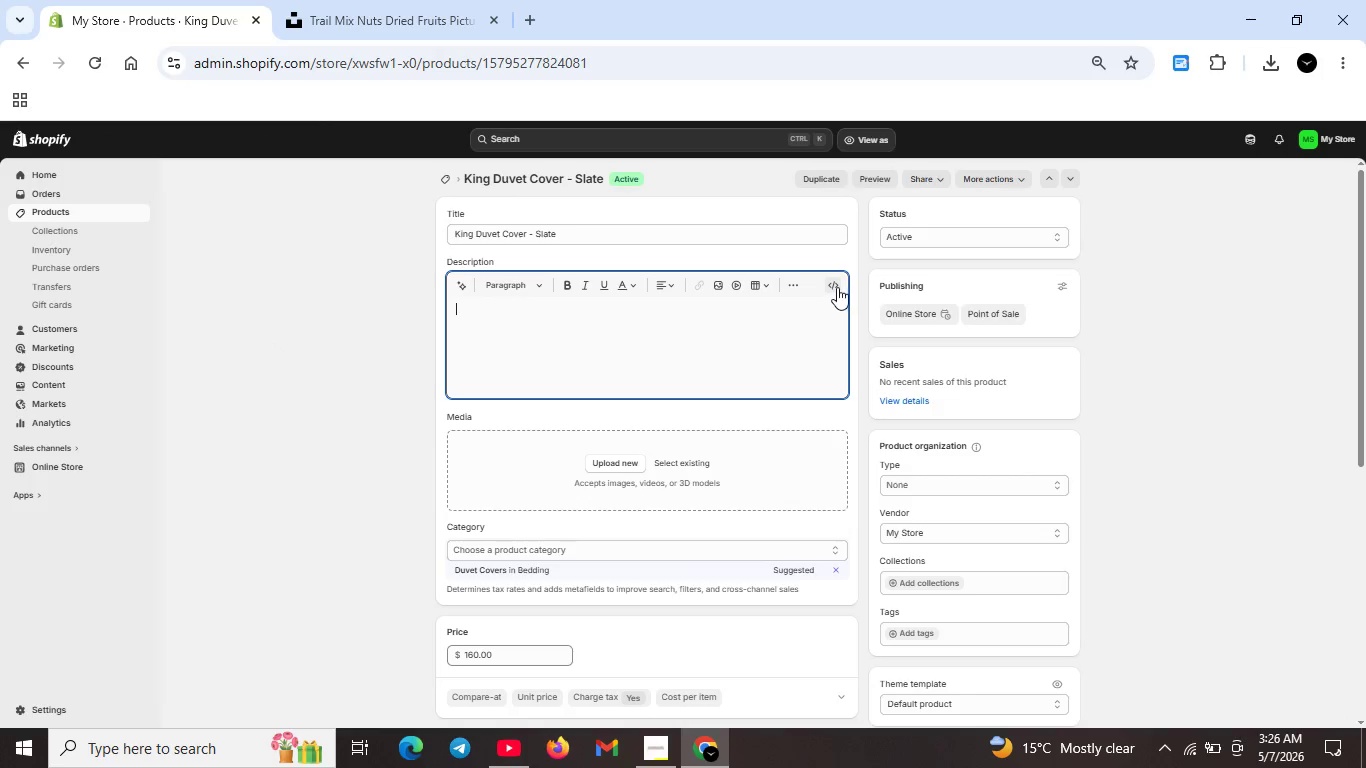 
left_click([837, 287])
 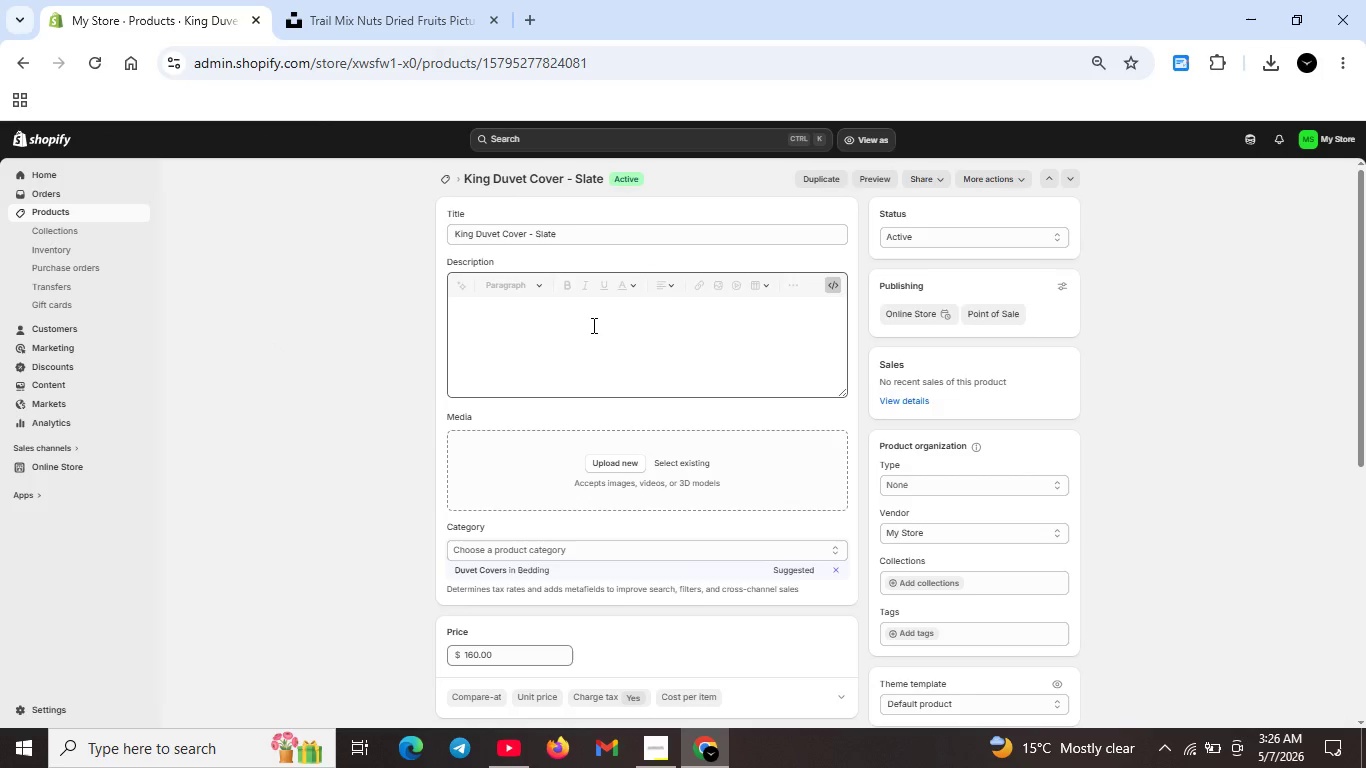 
left_click([592, 325])
 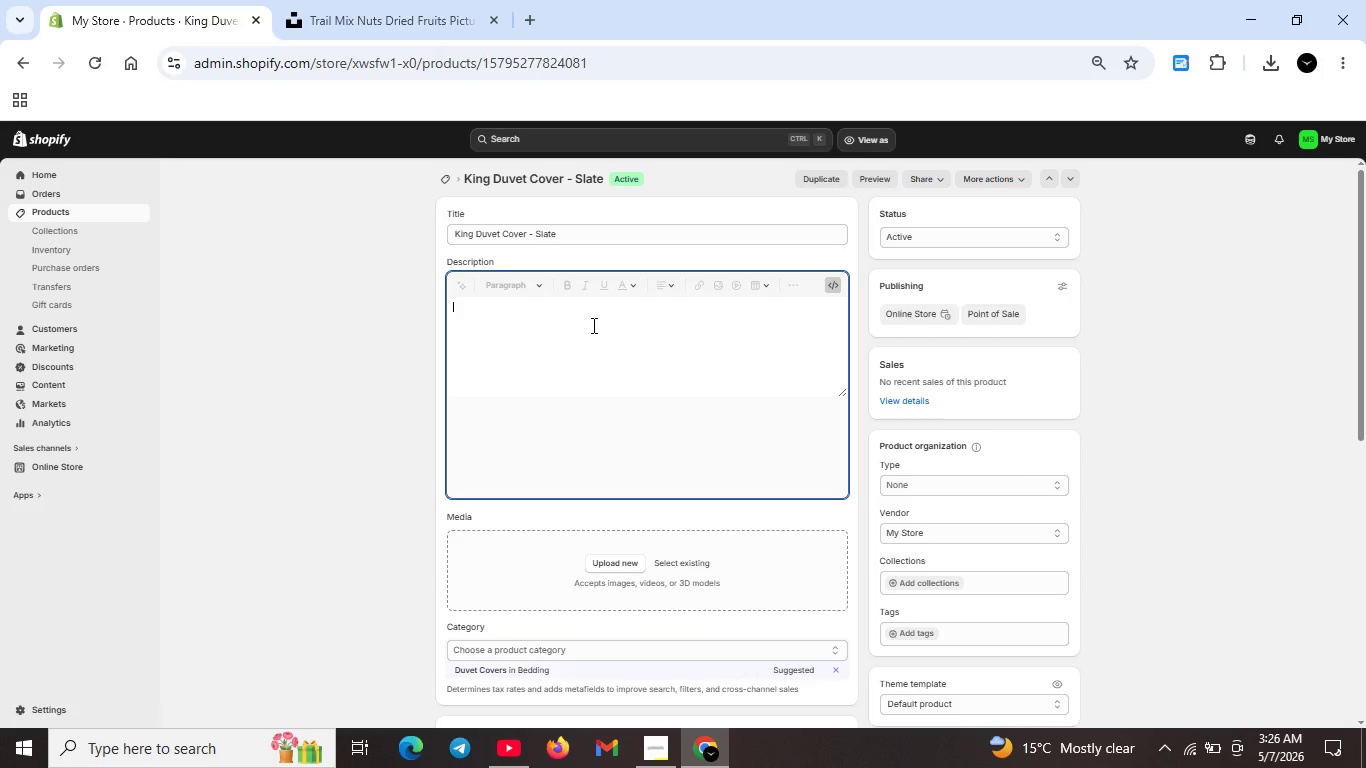 
type(<h2>)
 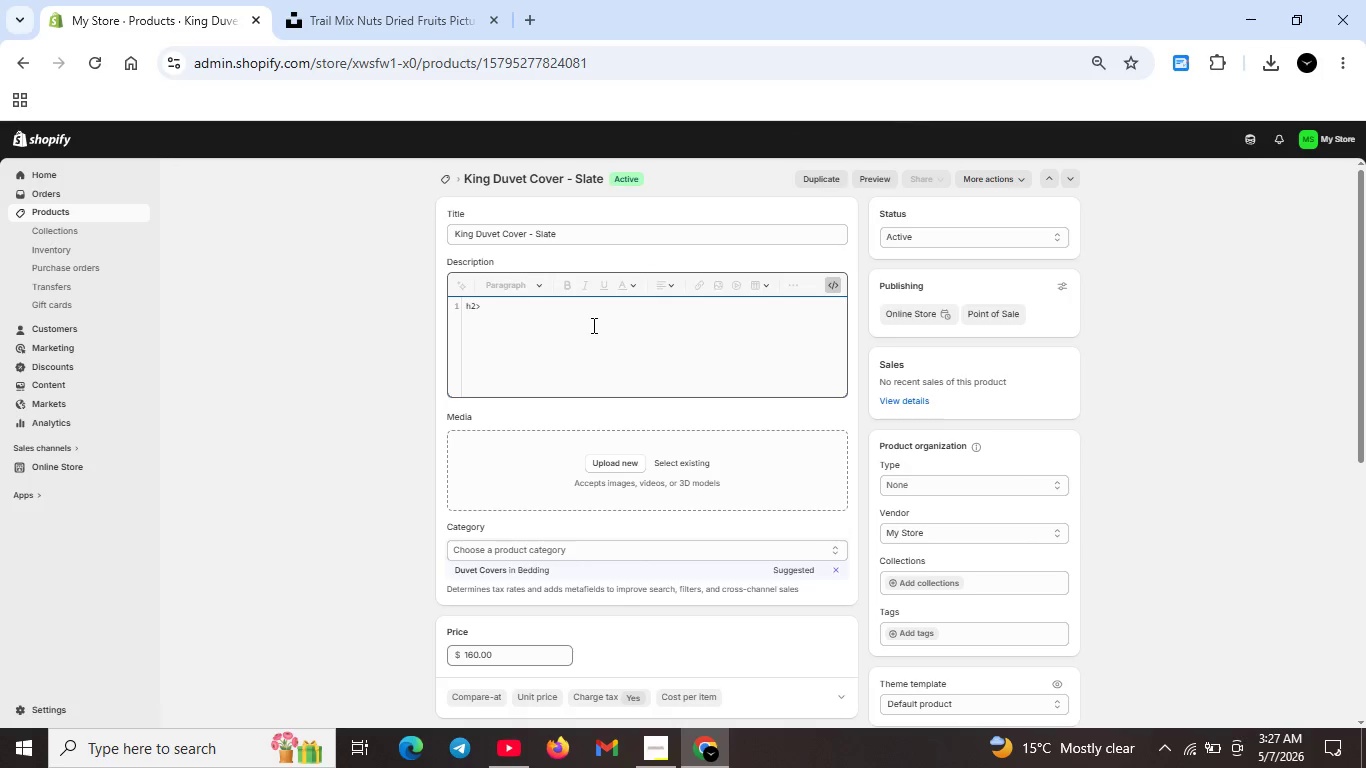 
key(ArrowLeft)
 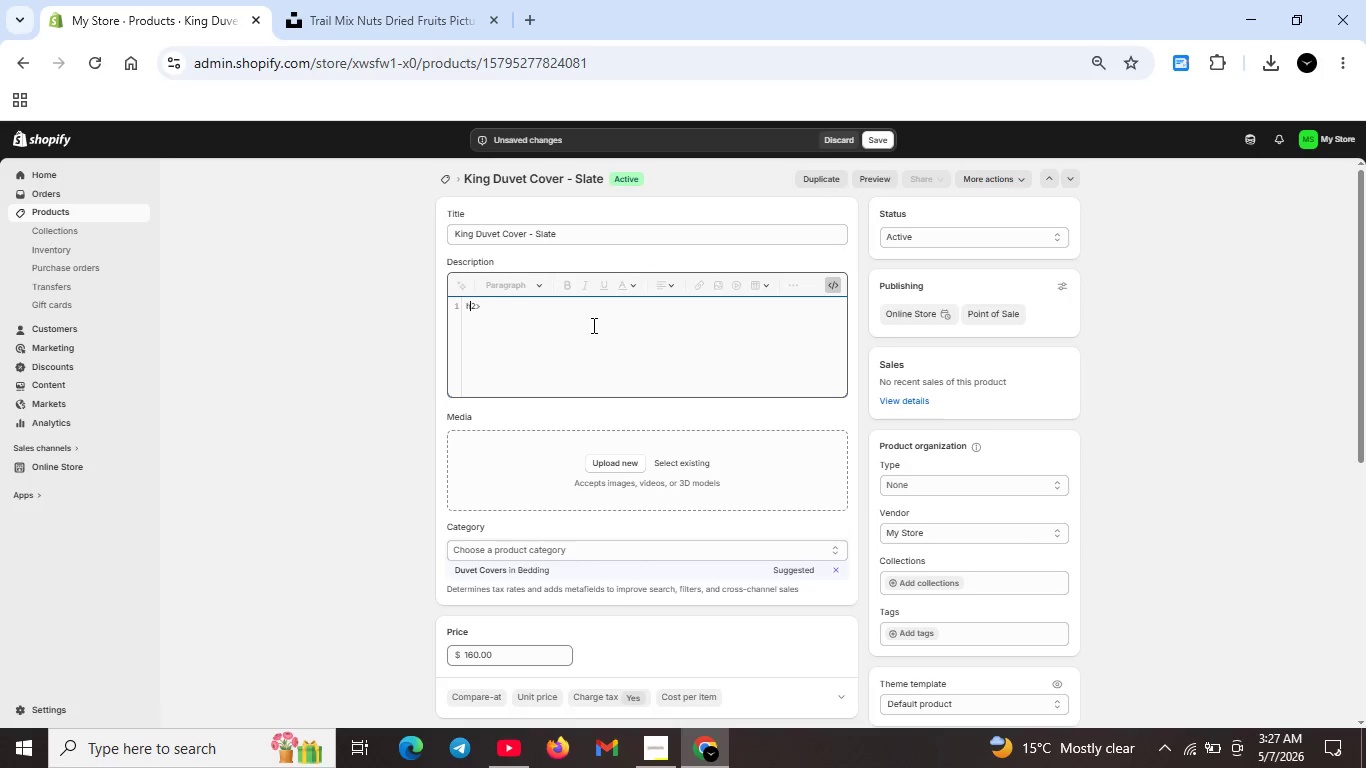 
key(ArrowLeft)
 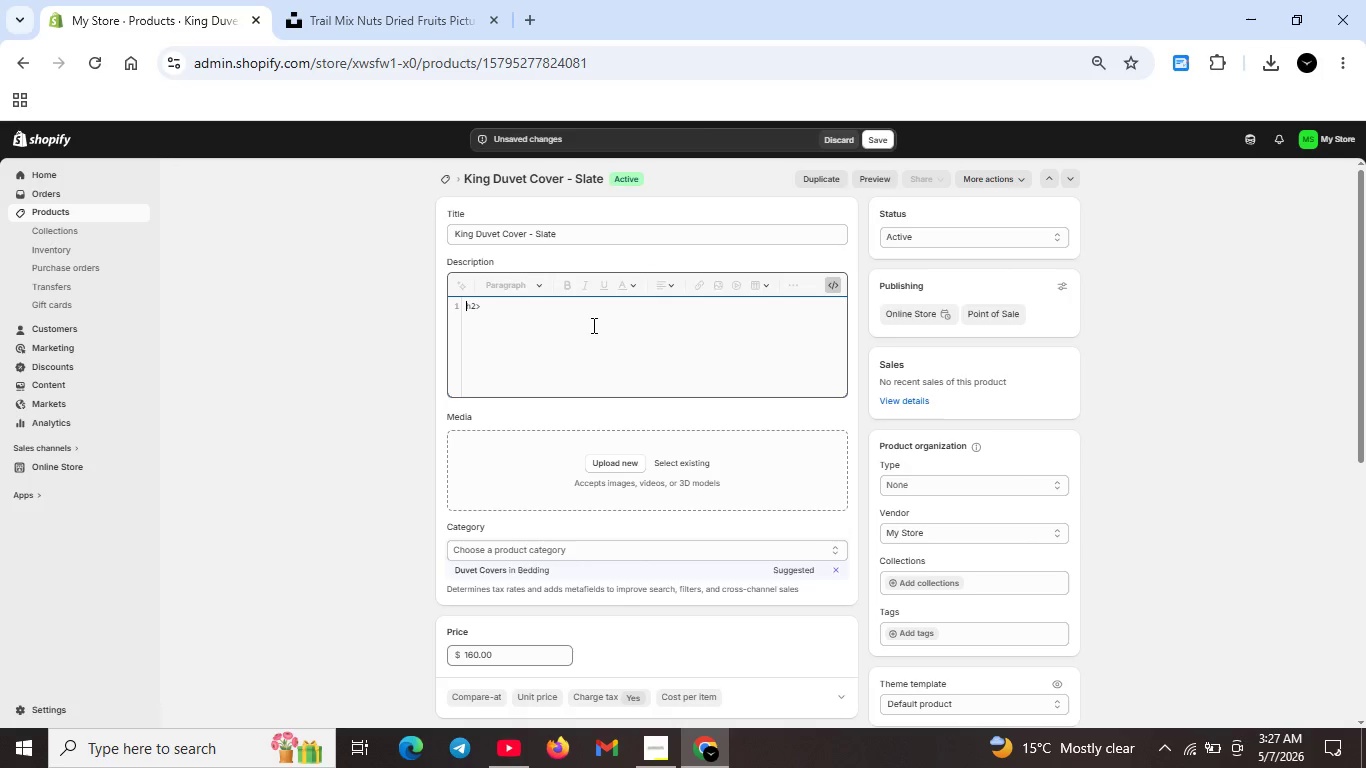 
key(ArrowLeft)
 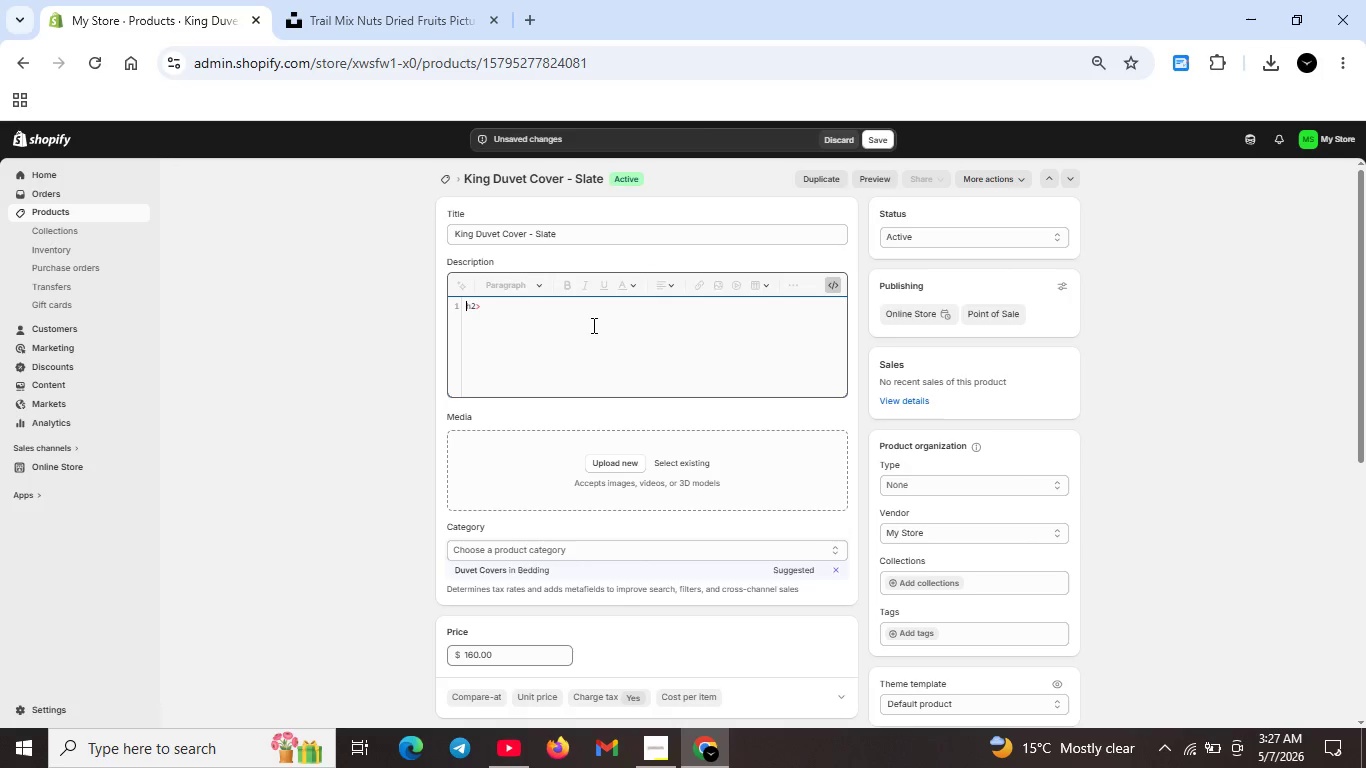 
key(Shift+ShiftRight)
 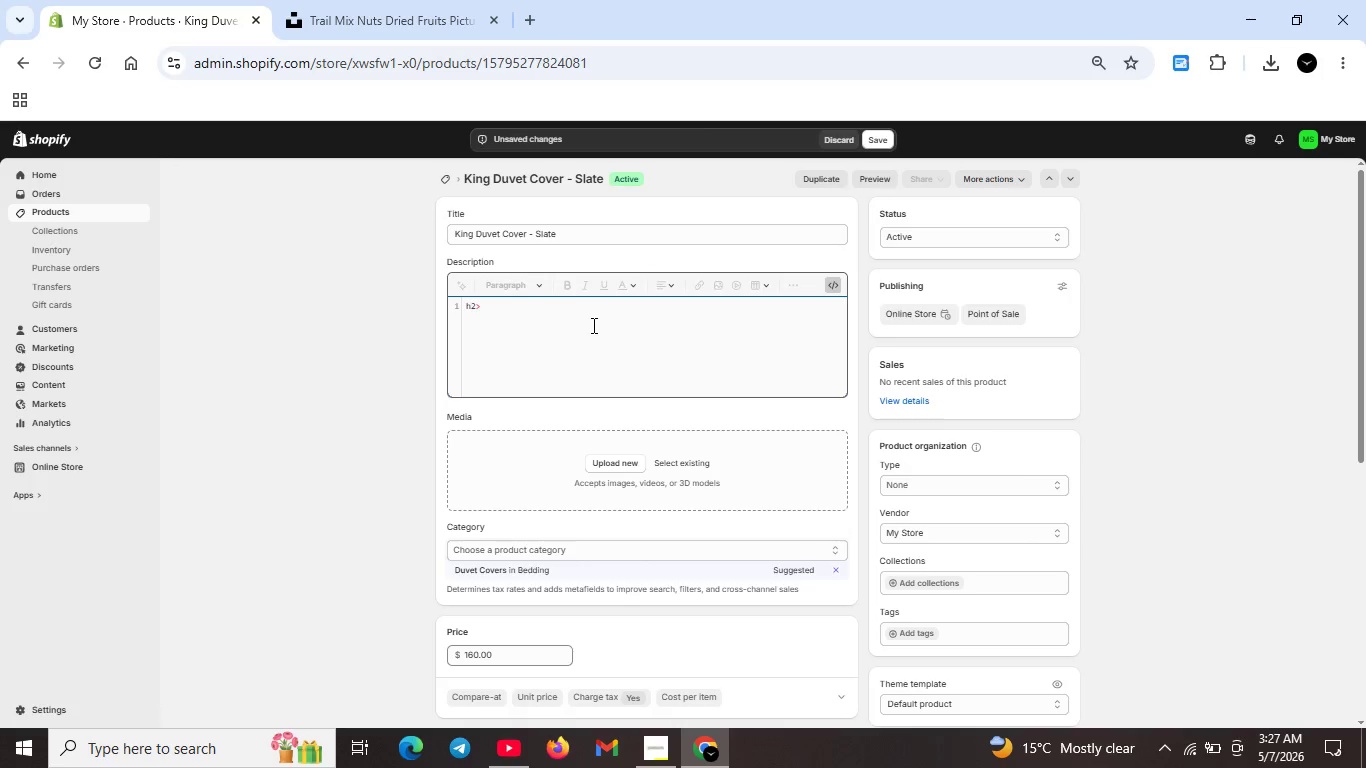 
key(Shift+Comma)
 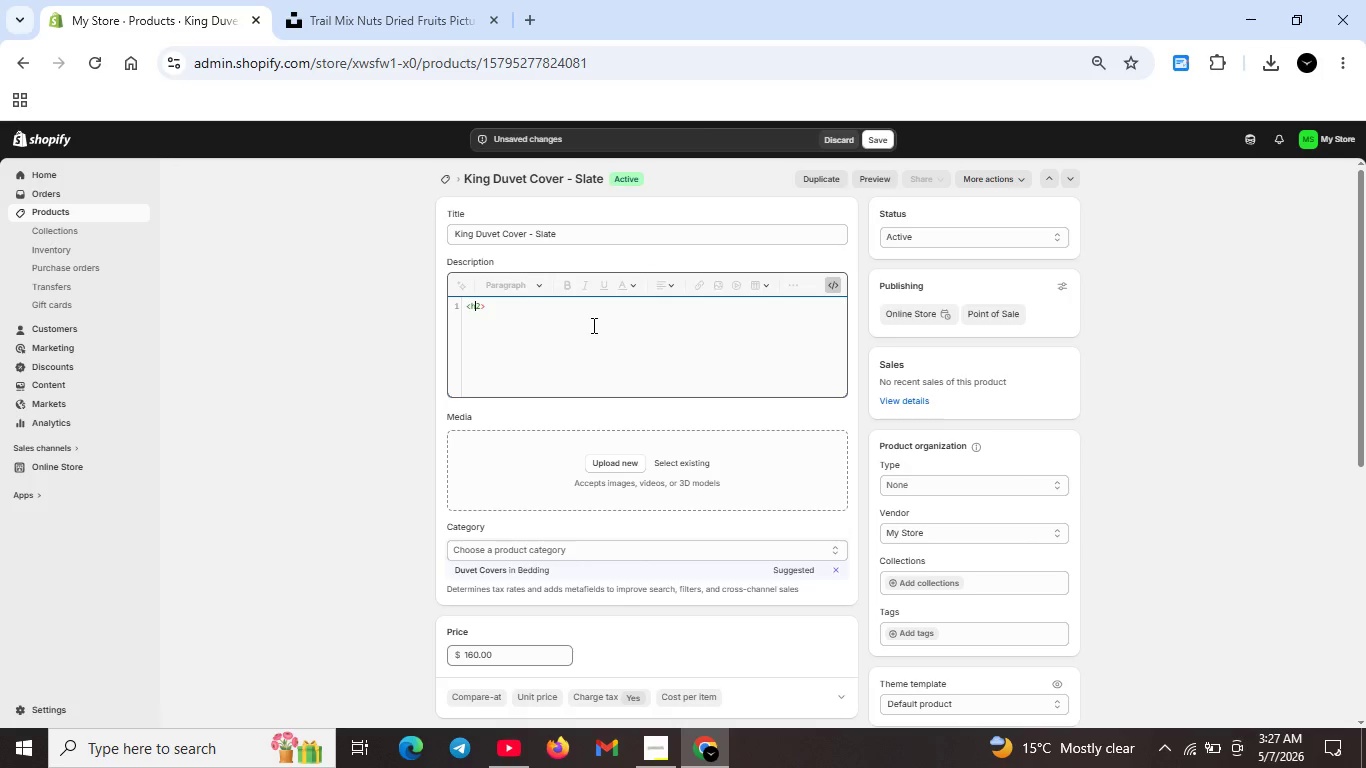 
key(ArrowRight)
 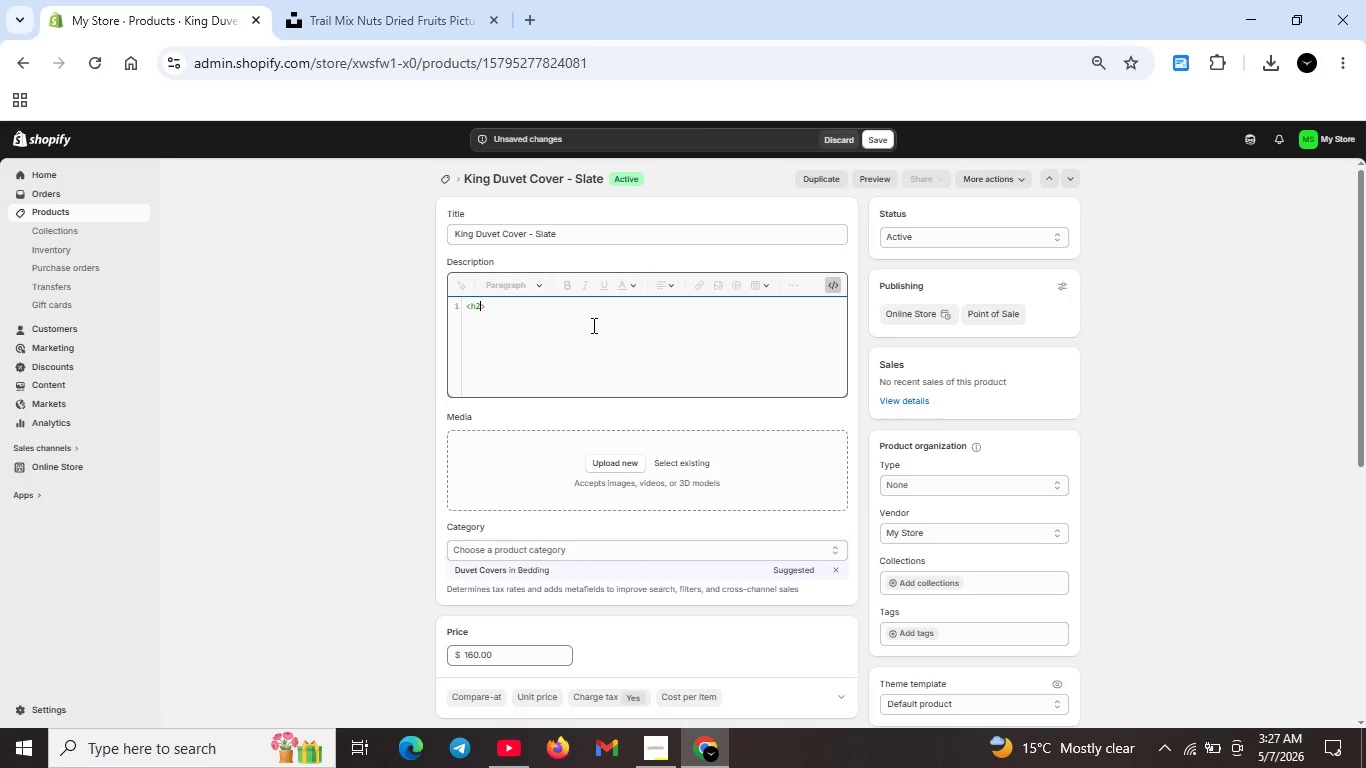 
key(ArrowRight)
 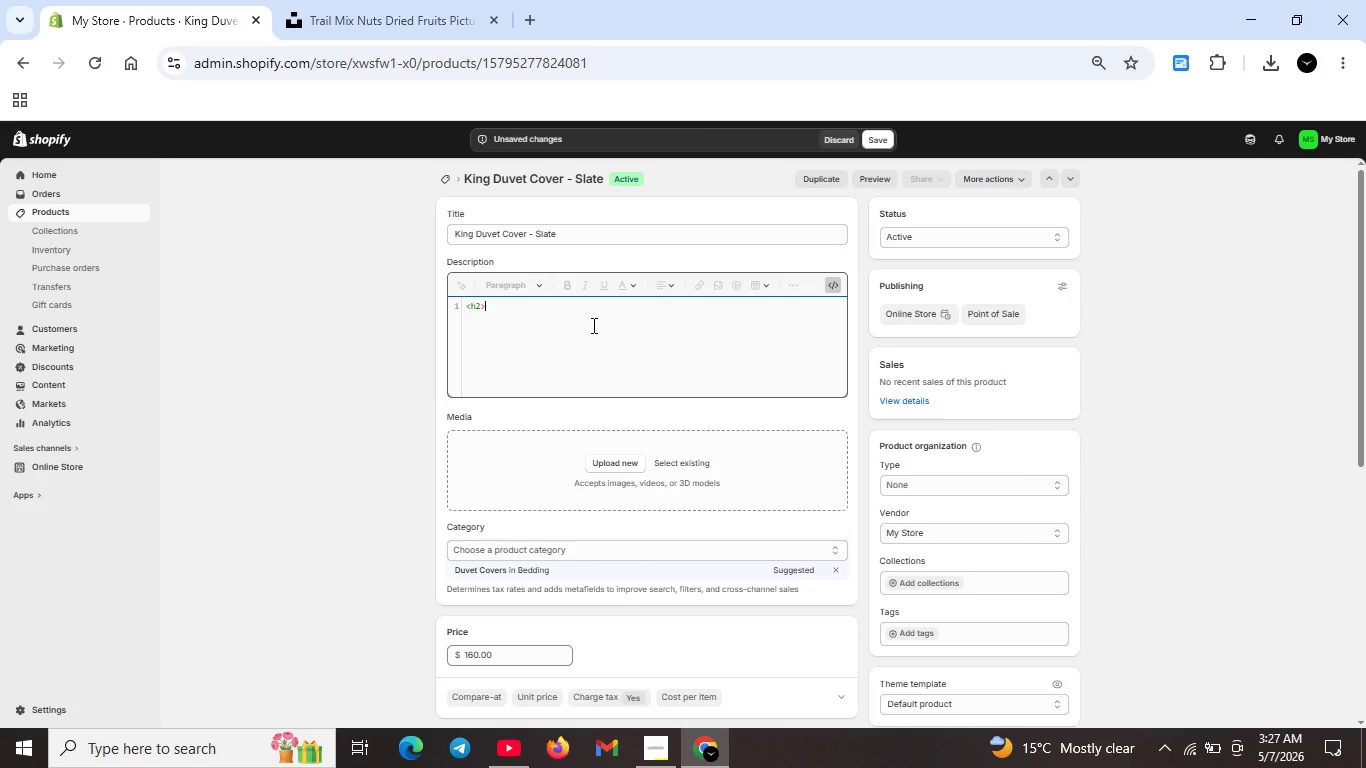 
key(ArrowRight)
 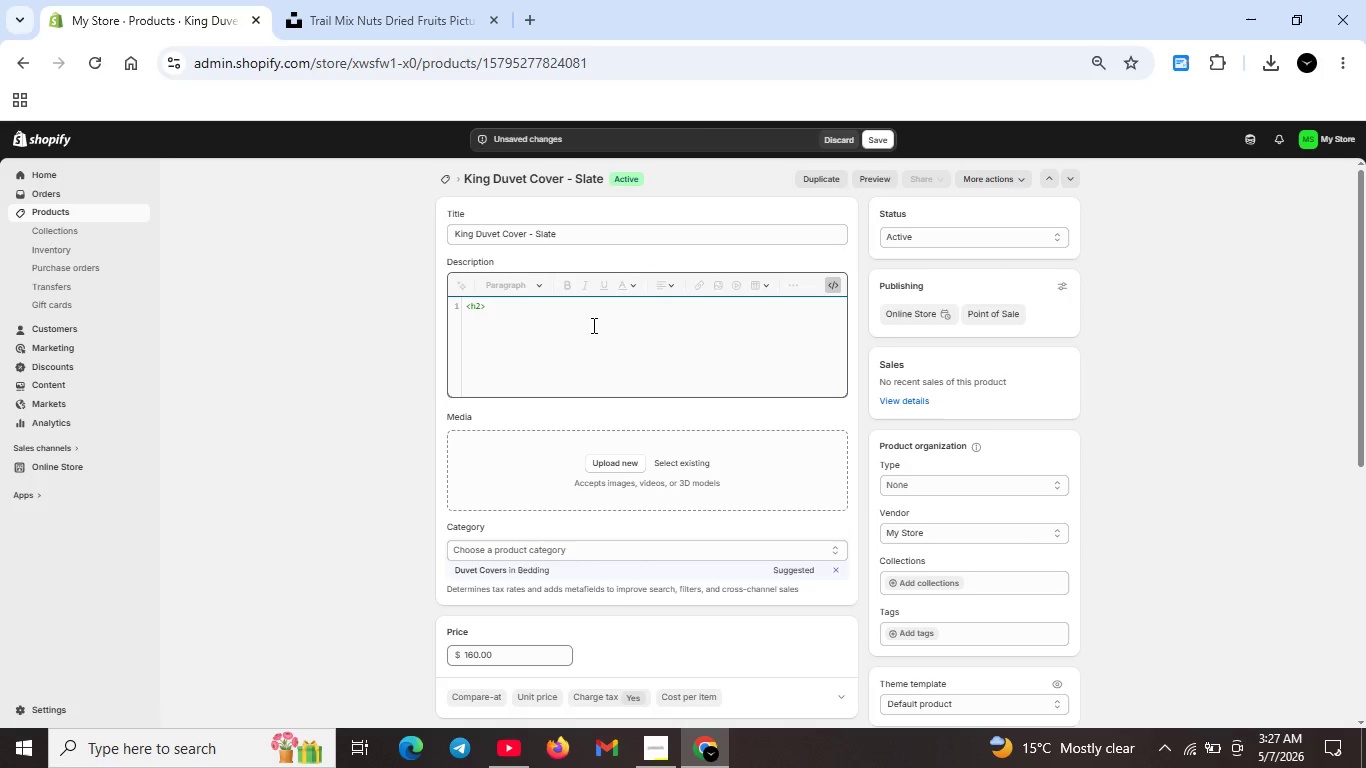 
type(King Duvet Ci)
key(Backspace)
type(over -Slate</h2>)
 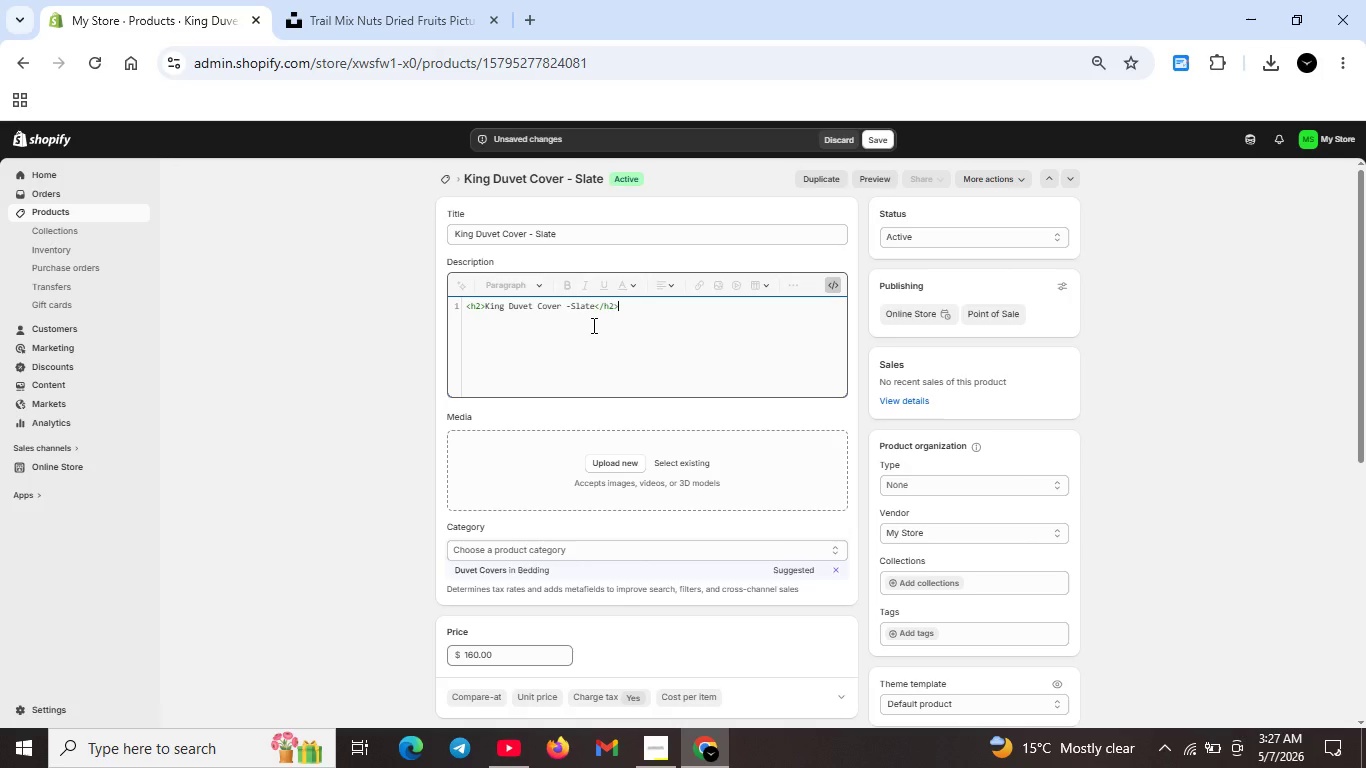 
key(Shift+Enter)
 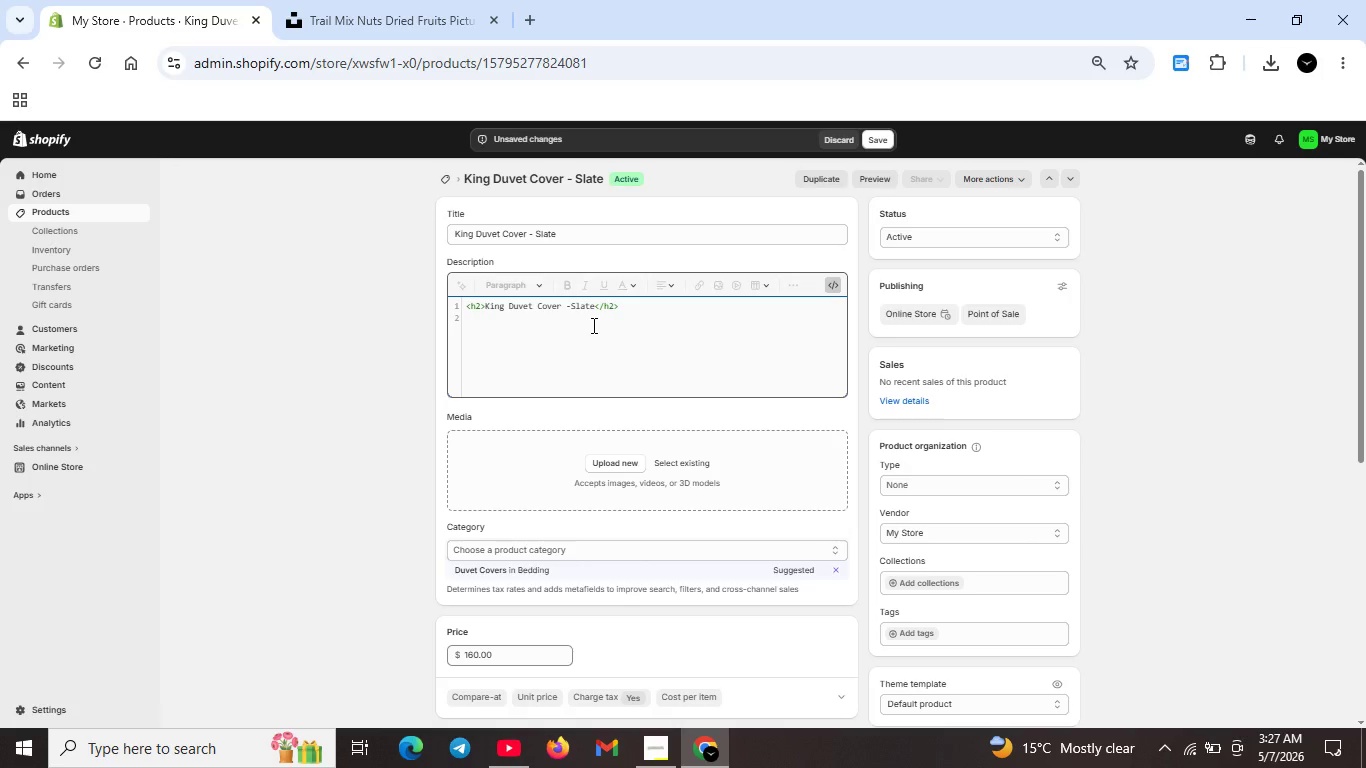 
type(<p>Stonewash )
key(Backspace)
type(ed linen duvet cover in slate gray. Breahable, temprature-regulating,)
 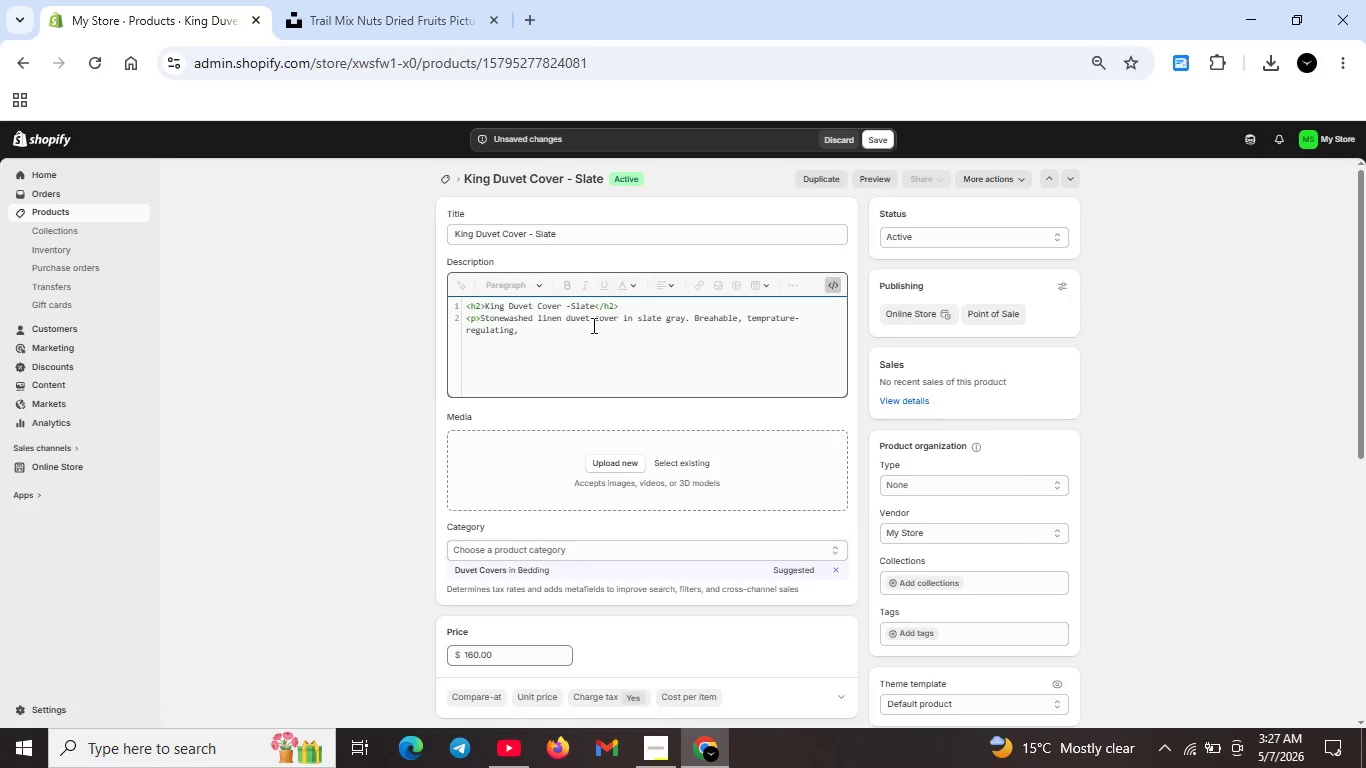 
type(and hypoallergenic,)
key(Backspace)
type(. Features hidden button closure and interior corner ties to keep duvet in plac.</p)
 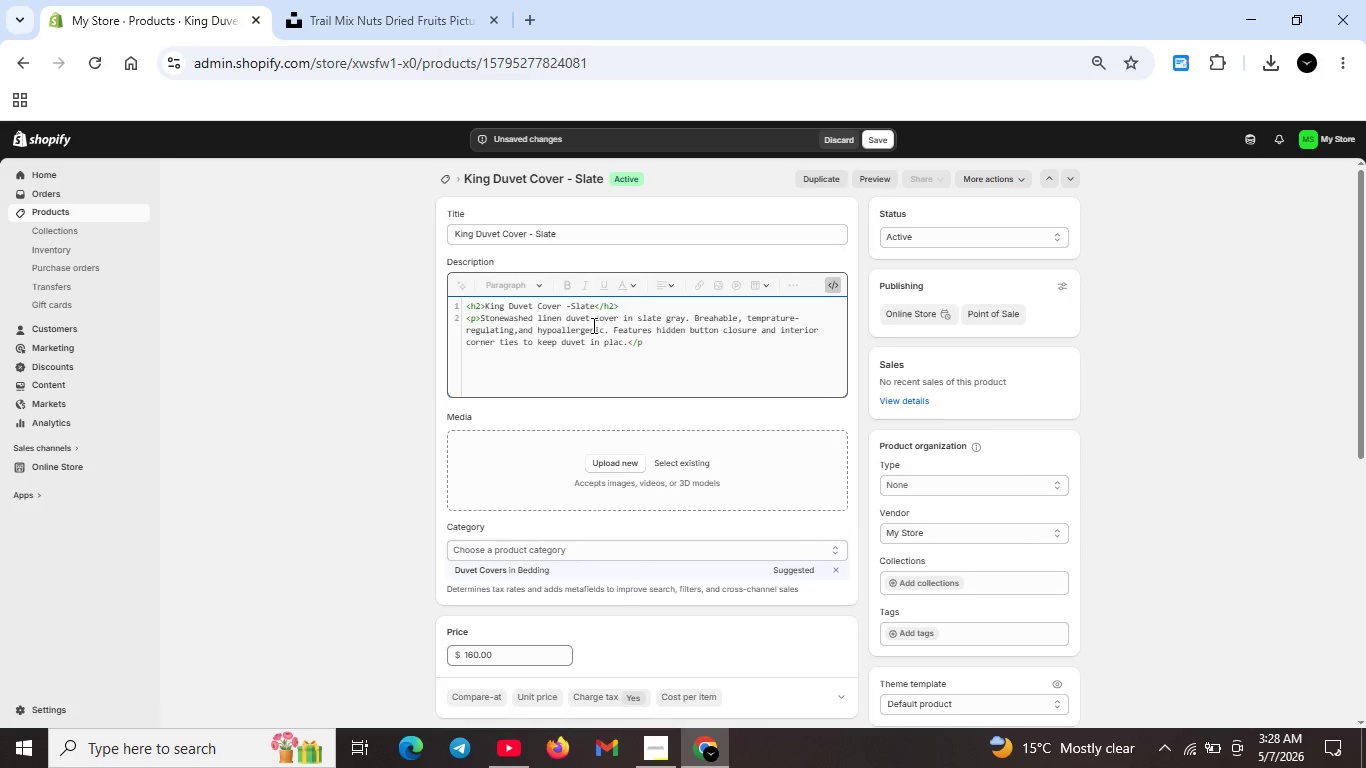 
wait(6.17)
 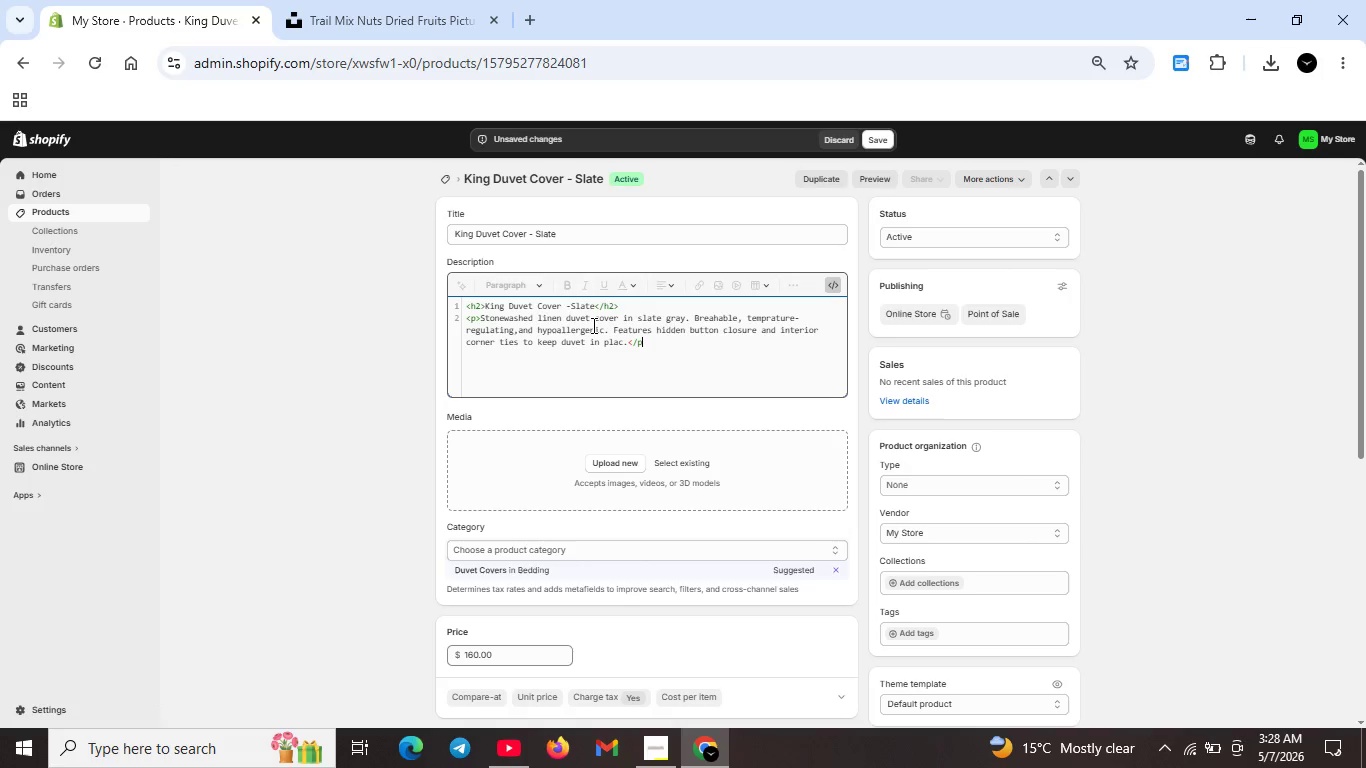 
key(Shift+ShiftRight)
 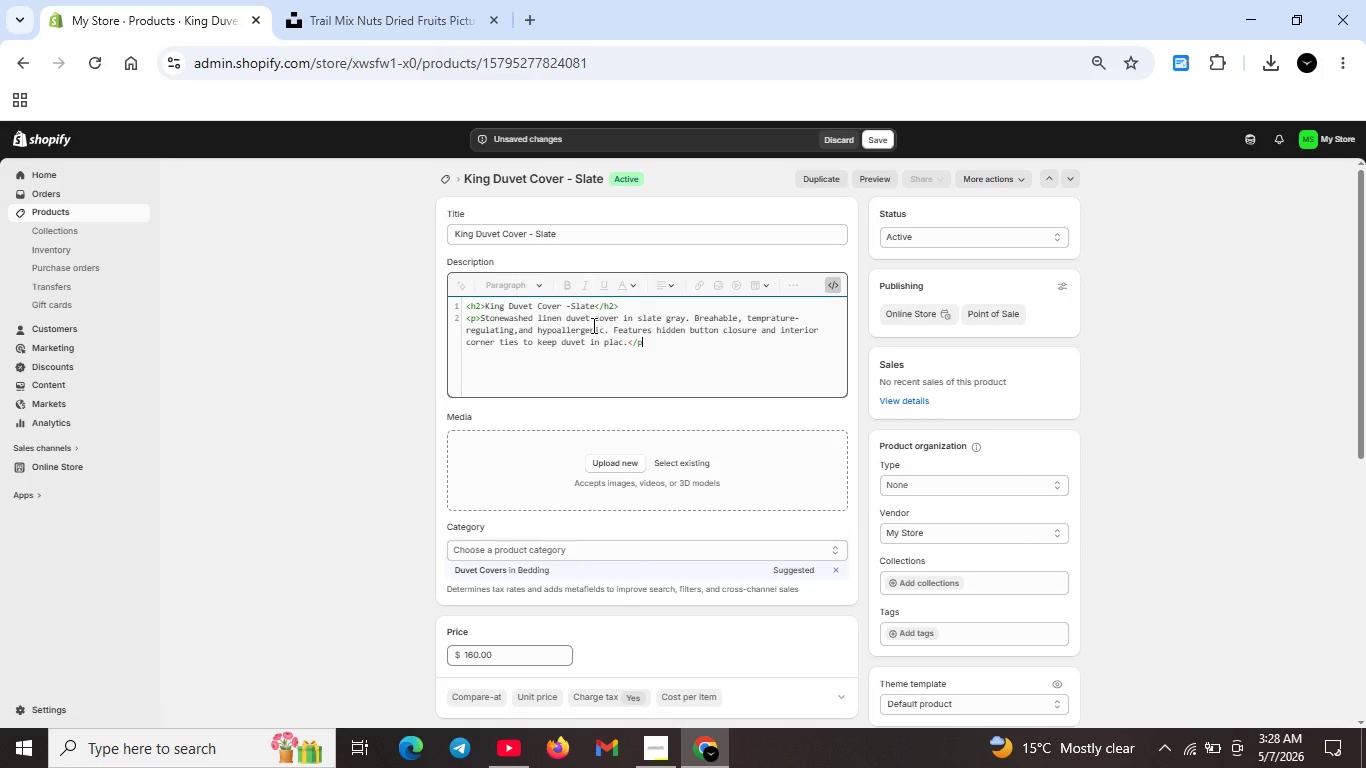 
key(Shift+Period)
 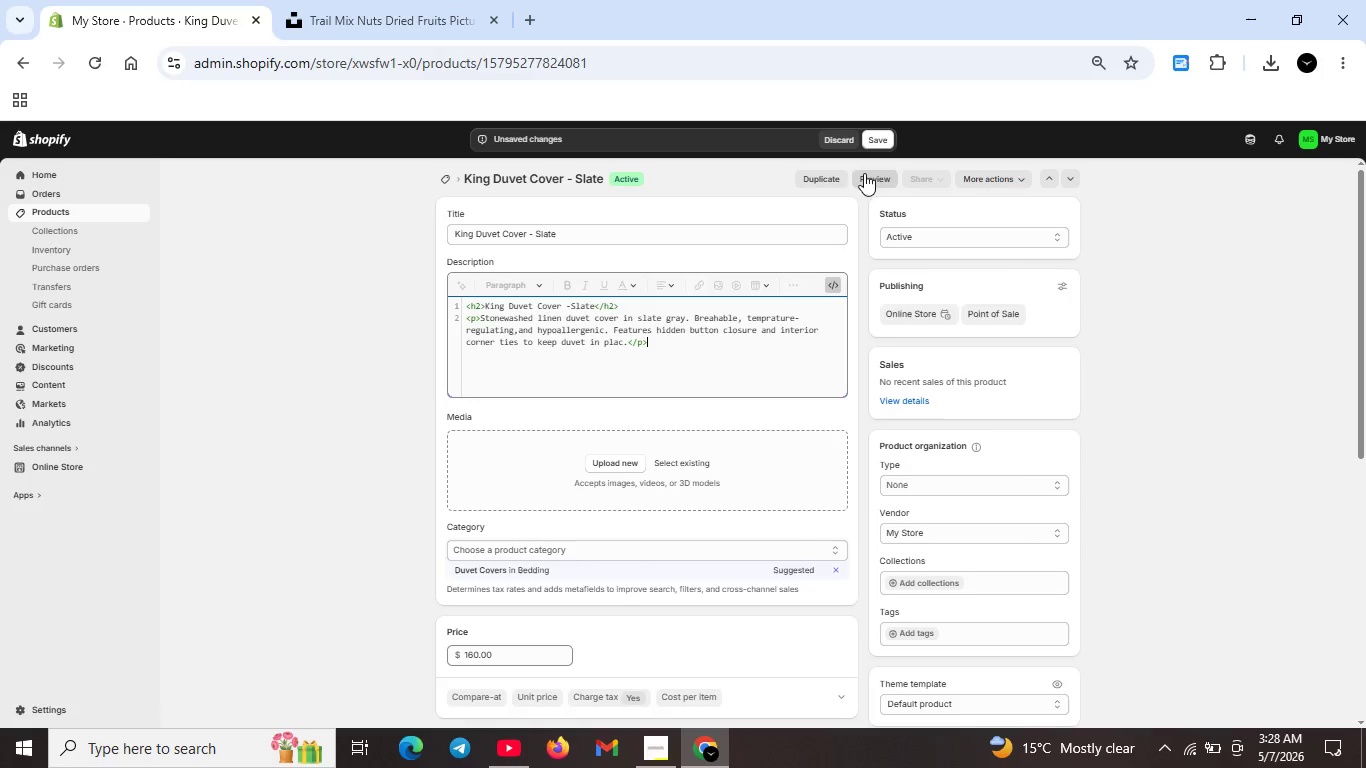 
wait(5.25)
 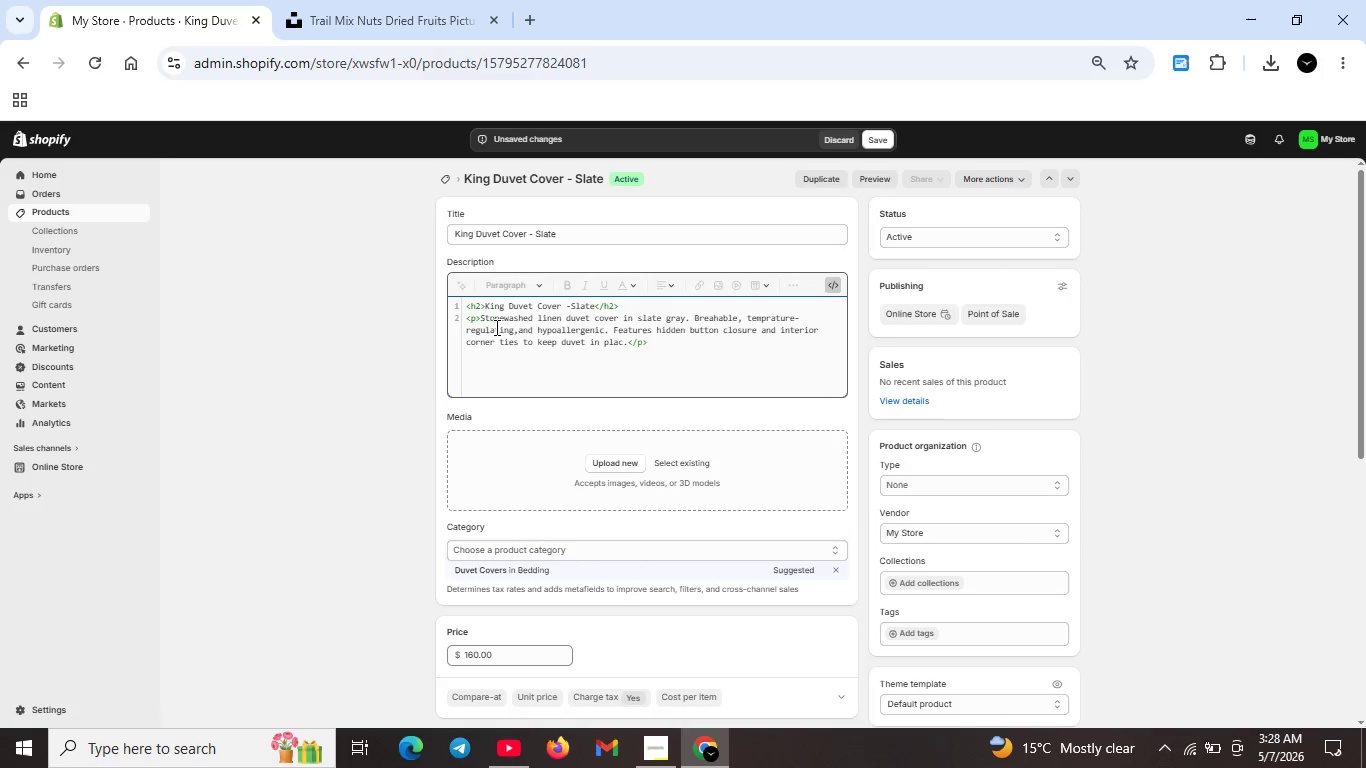 
left_click([404, 8])
 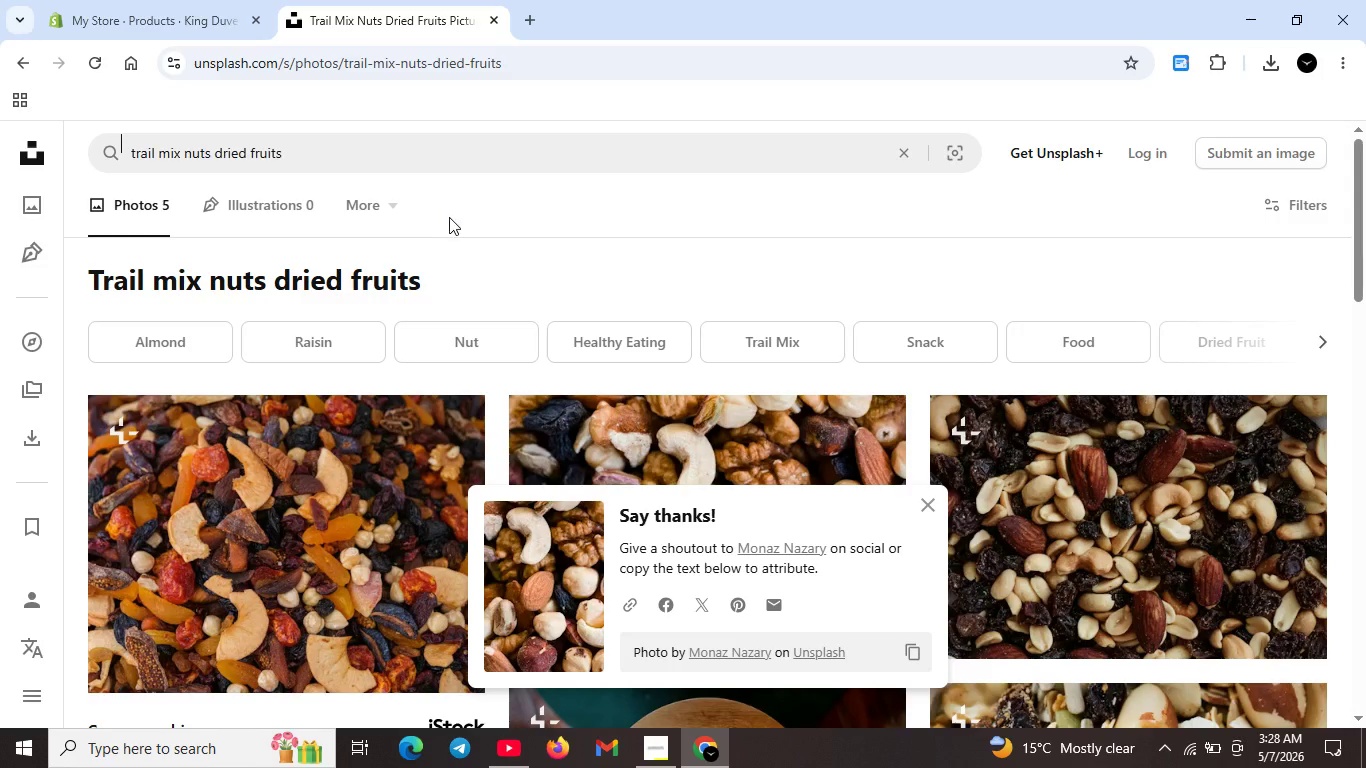 
scroll: coordinate [320, 296], scroll_direction: up, amount: 11.0
 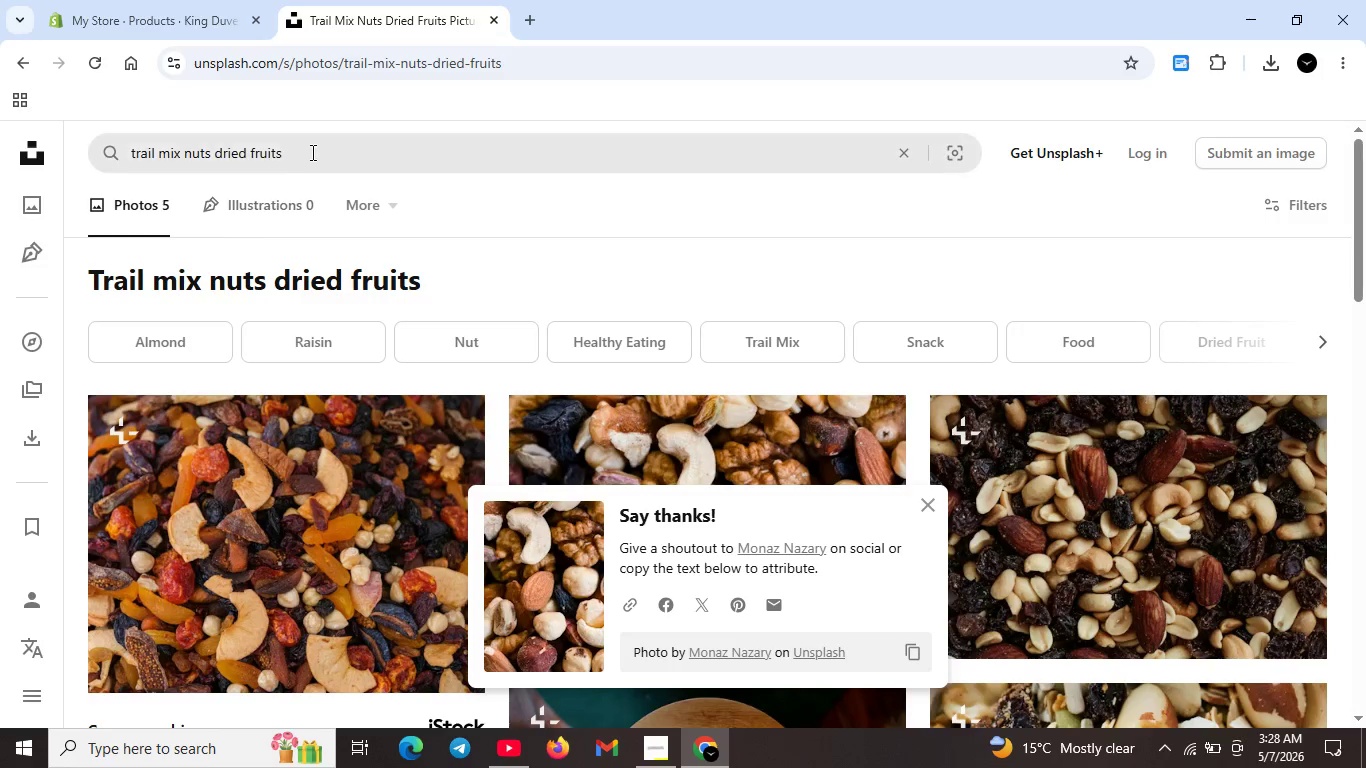 
left_click([311, 152])
 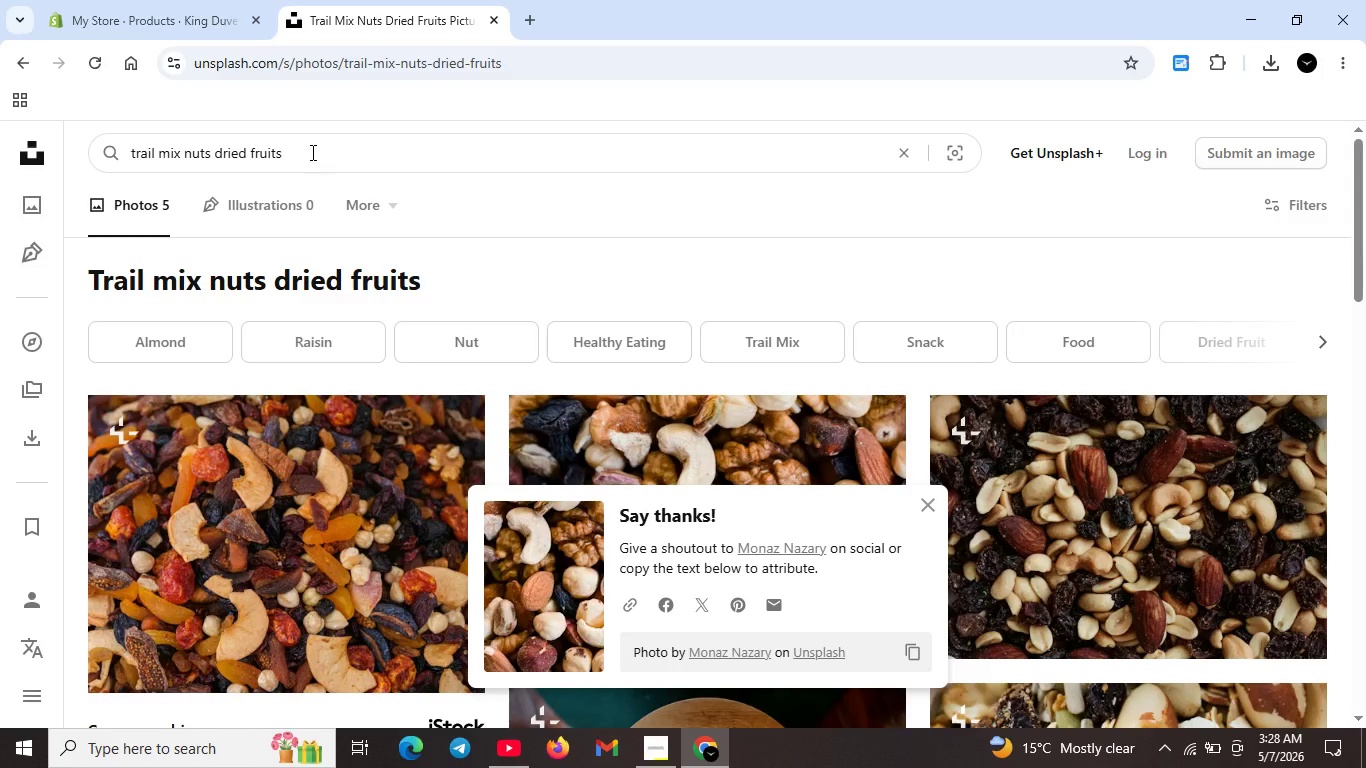 
key(Control+ControlLeft)
 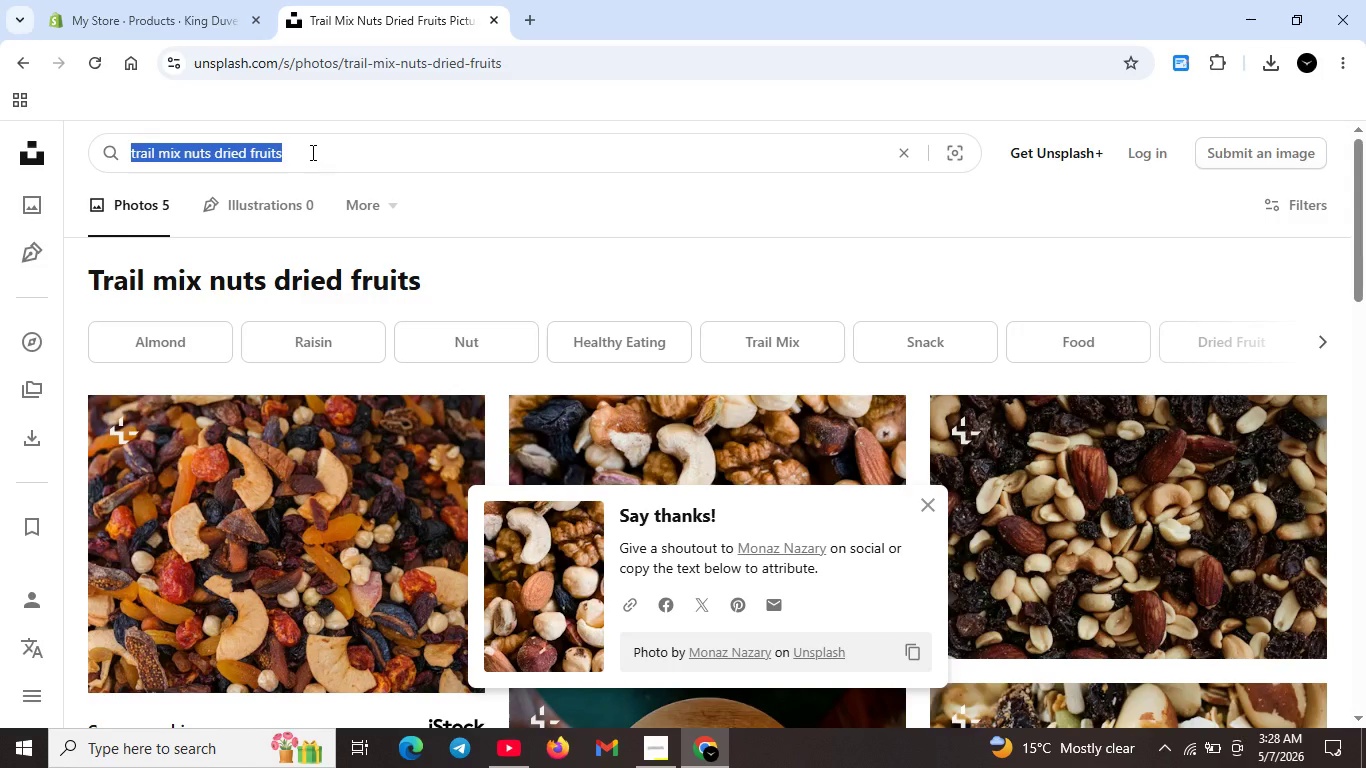 
key(Control+A)
 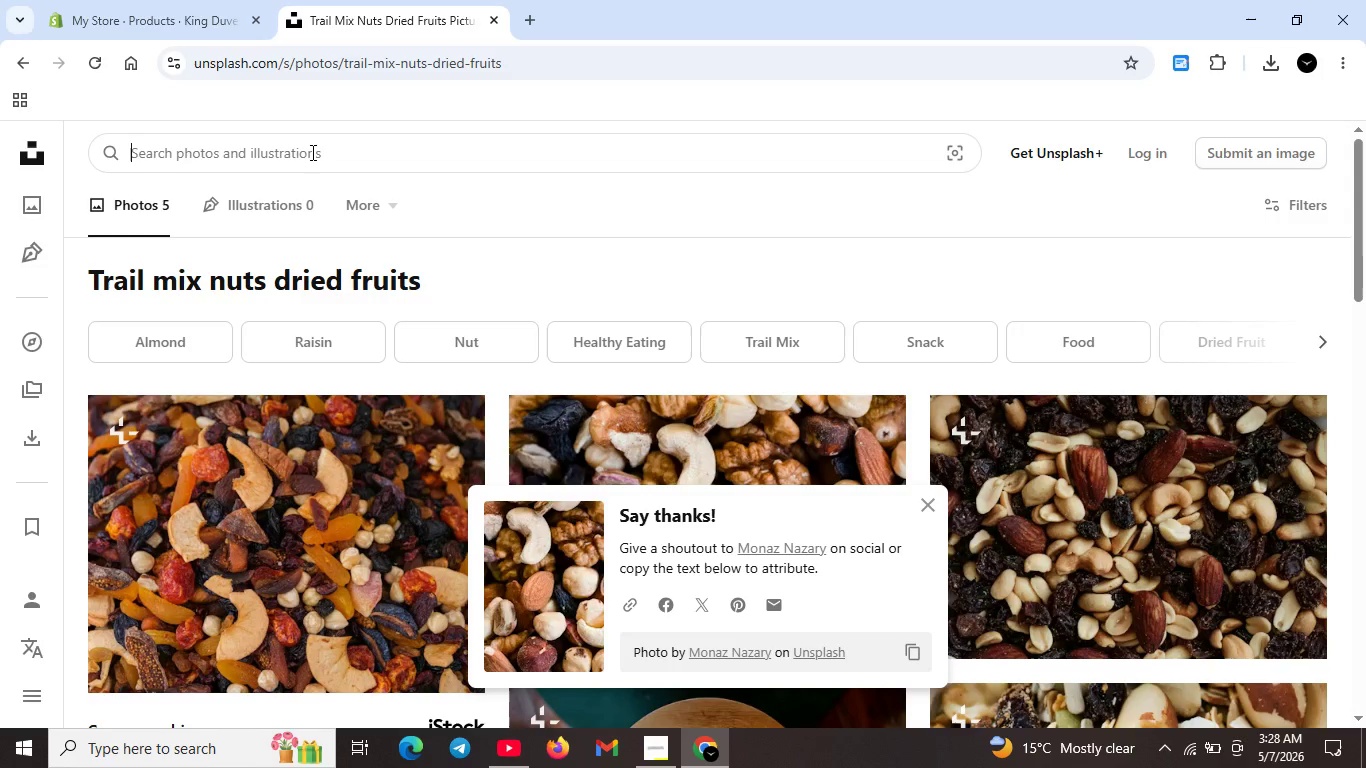 
key(Backspace)
type(slate linen duvet cover king)
 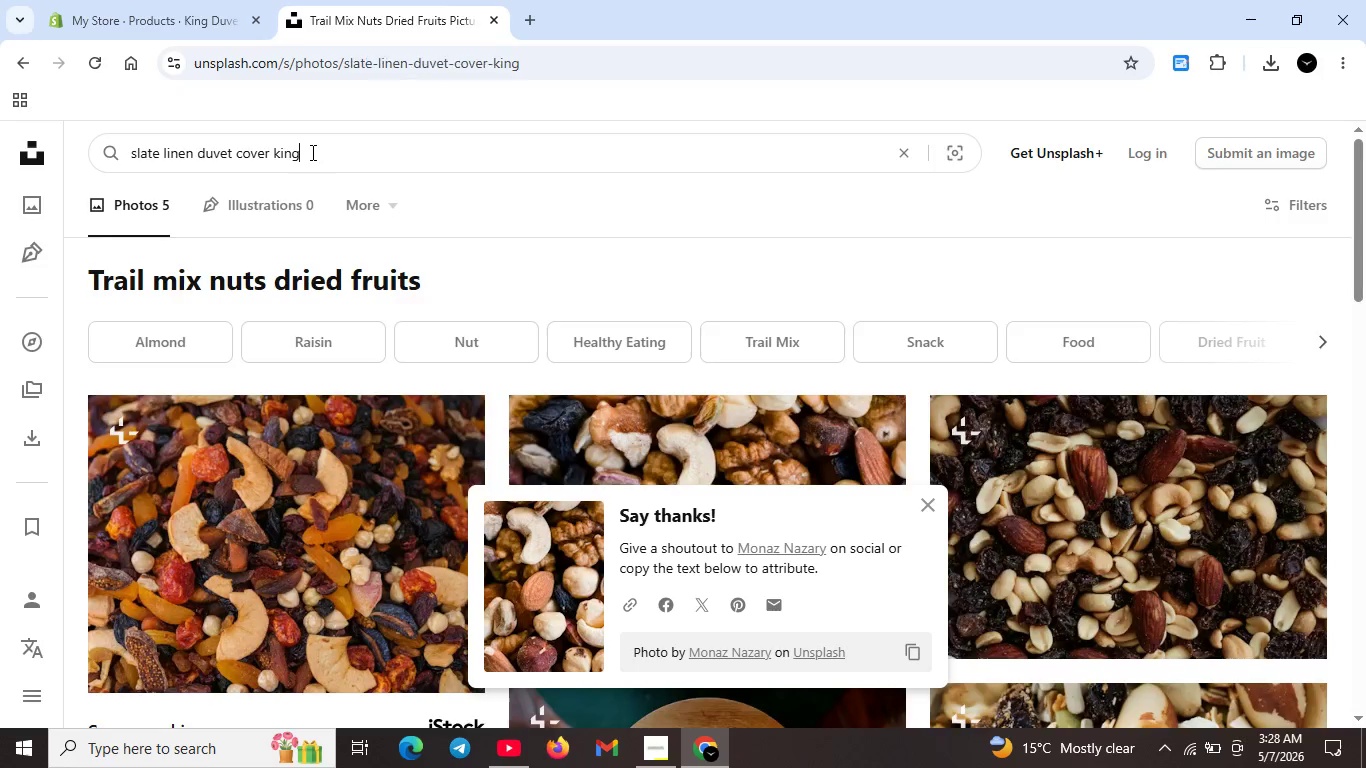 
key(Enter)
 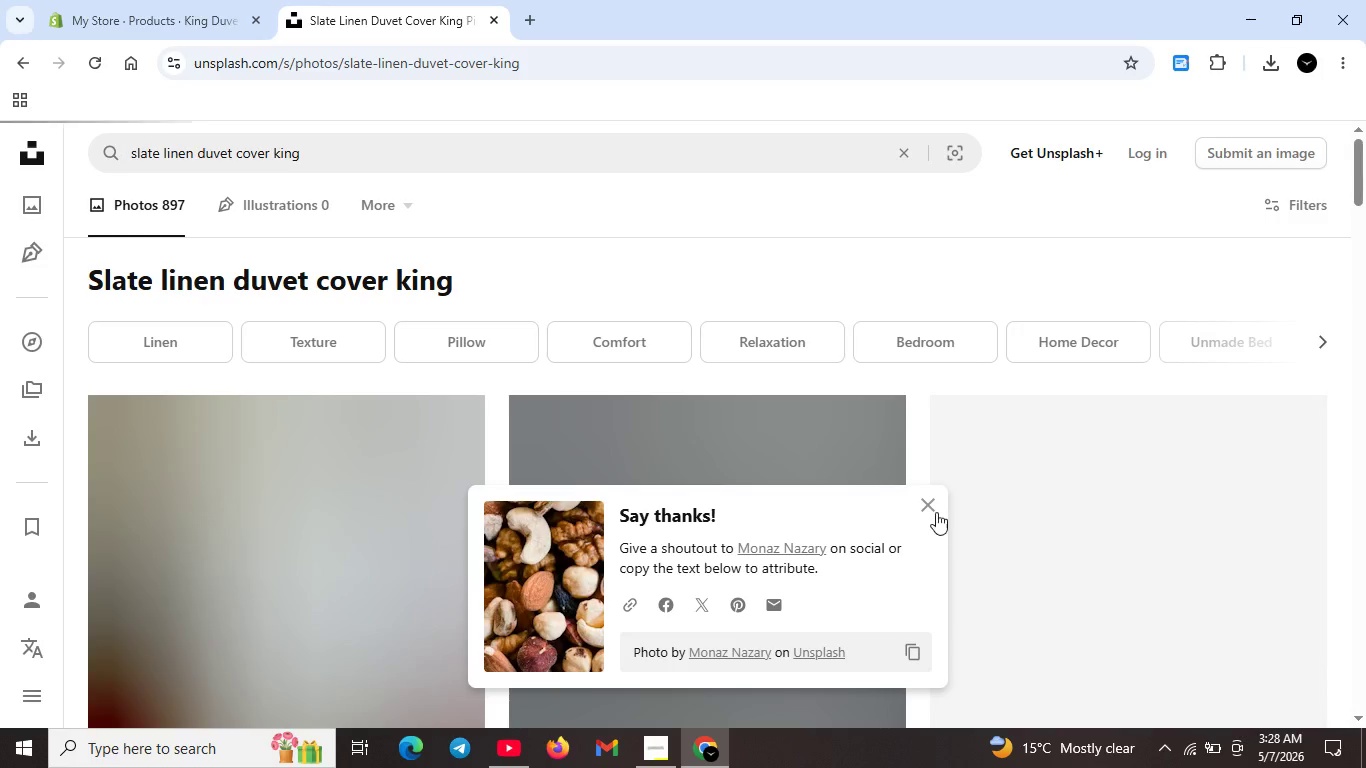 
left_click([934, 511])
 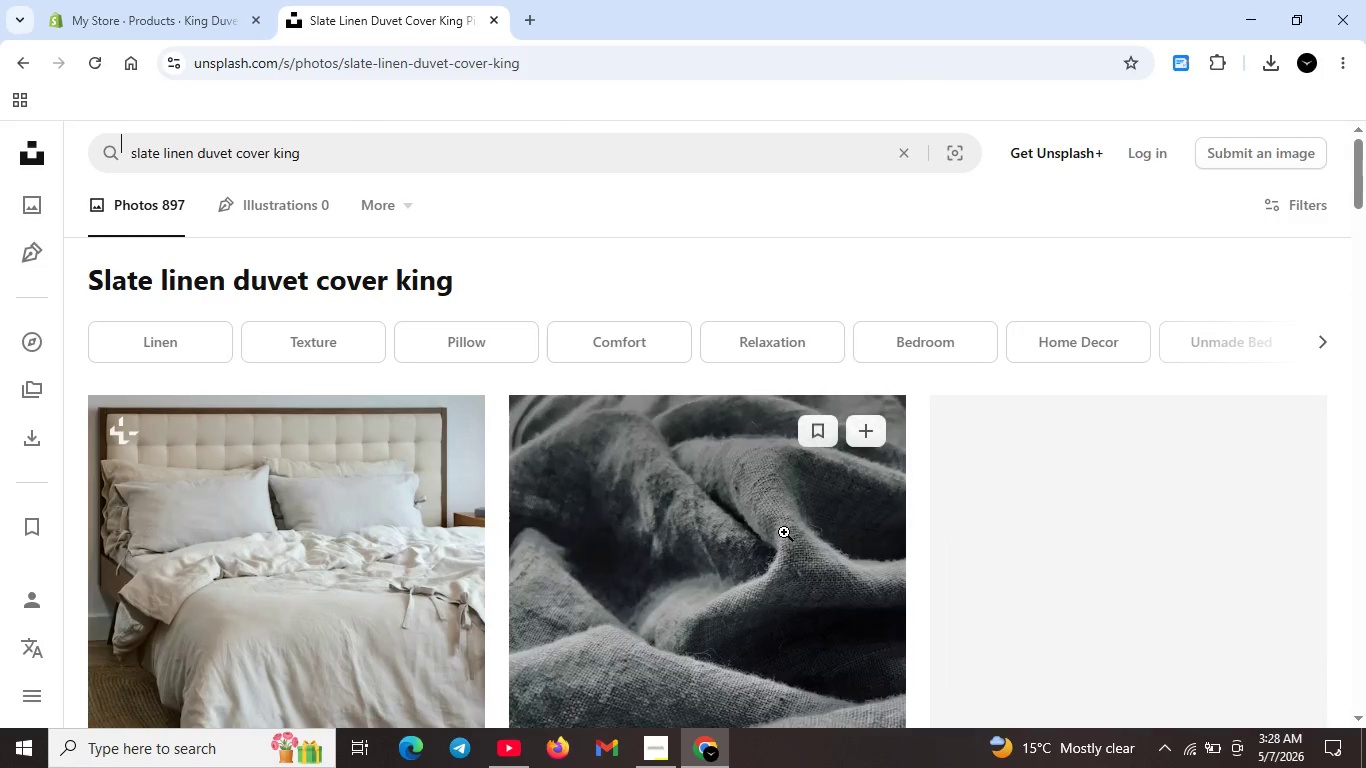 
scroll: coordinate [784, 532], scroll_direction: down, amount: 2.0
 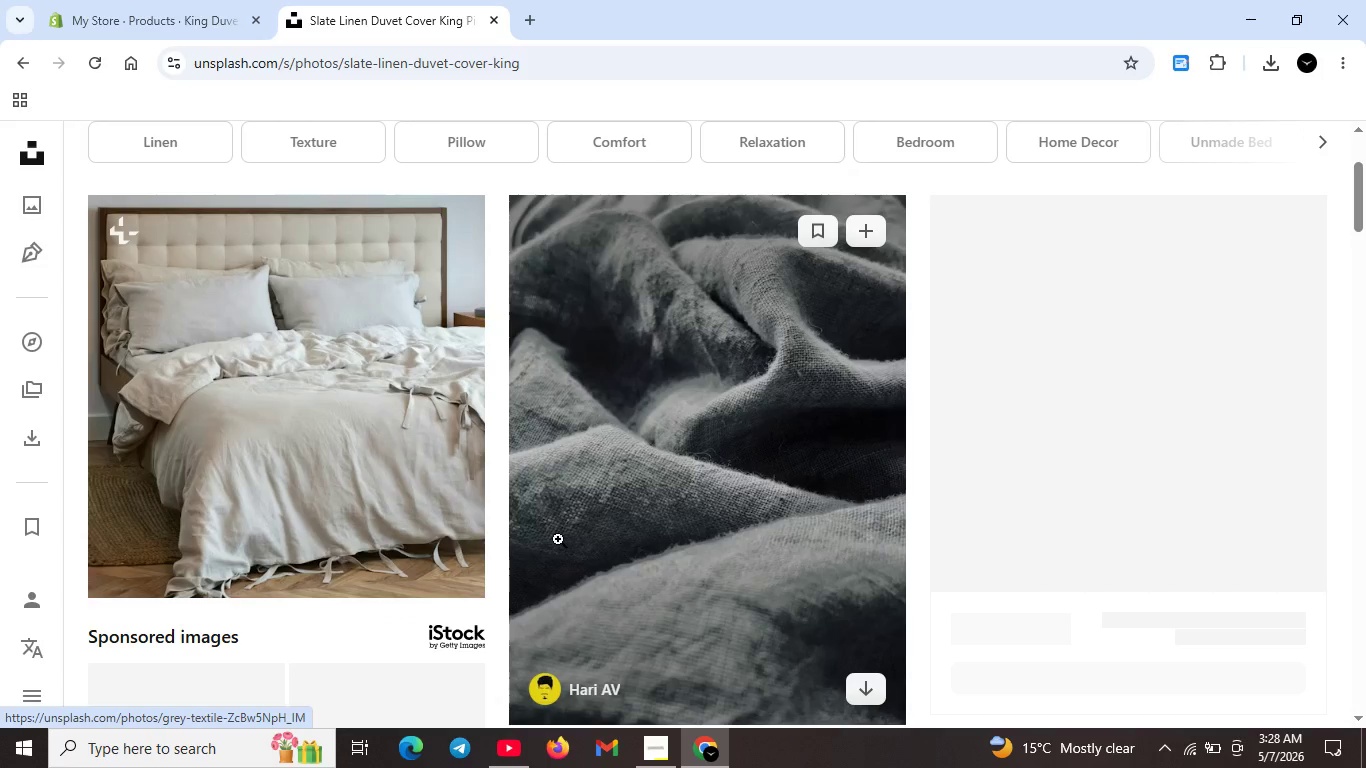 
scroll: coordinate [556, 539], scroll_direction: up, amount: 3.0
 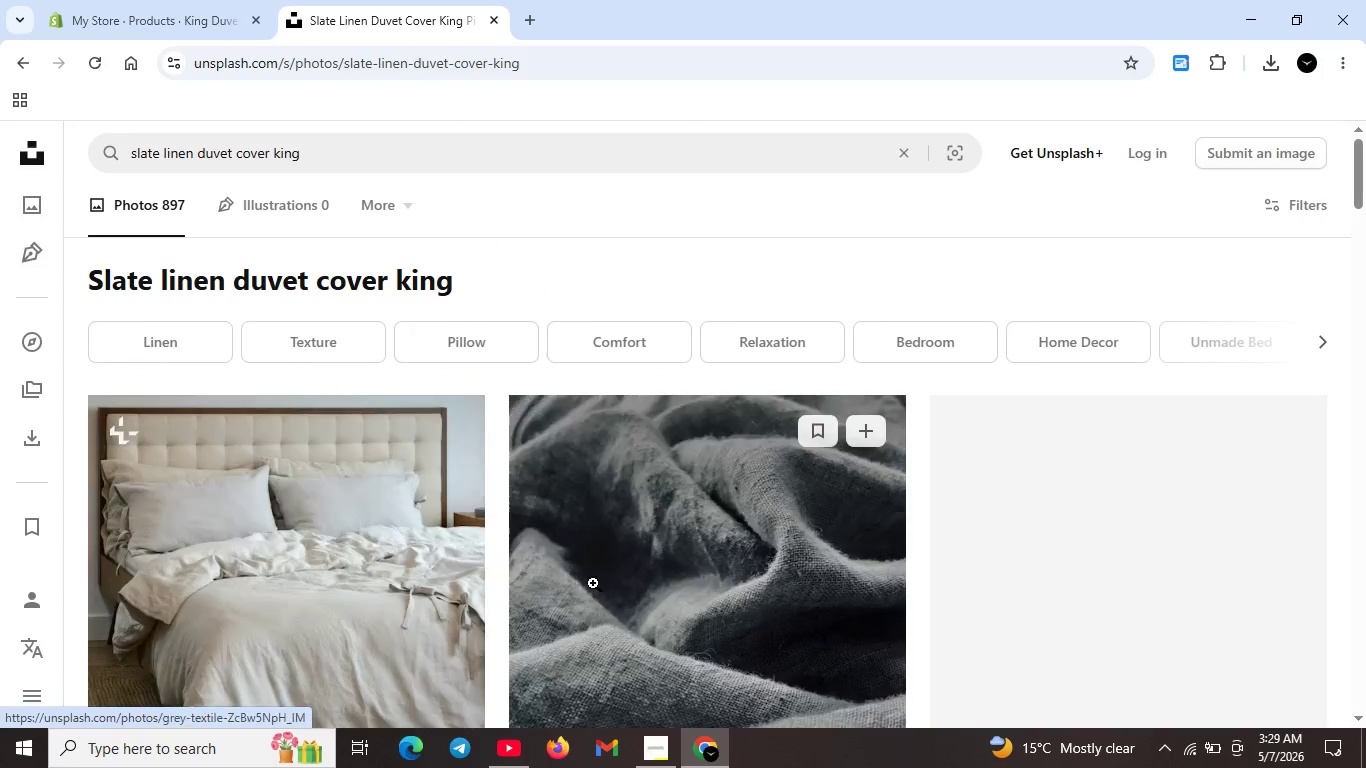 
scroll: coordinate [837, 536], scroll_direction: down, amount: 14.0
 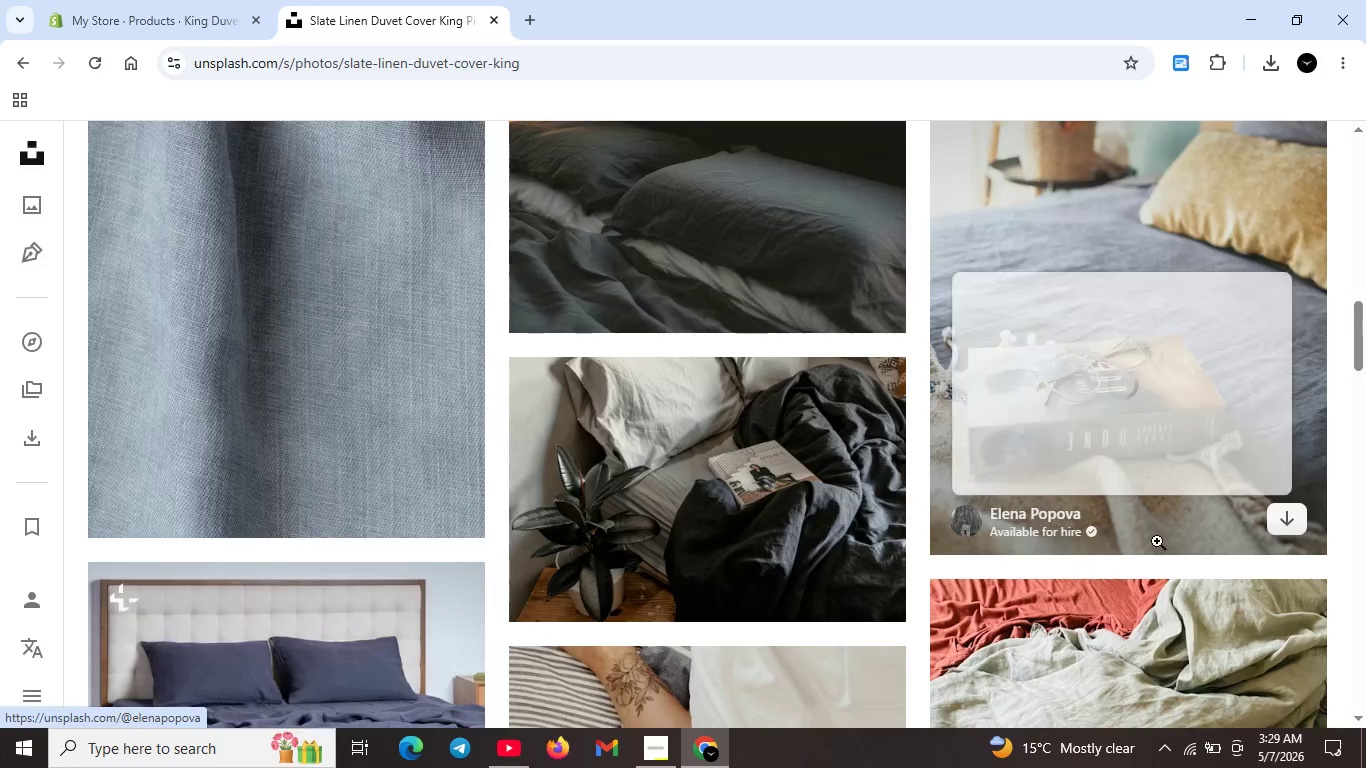 
scroll: coordinate [816, 494], scroll_direction: down, amount: 19.0
 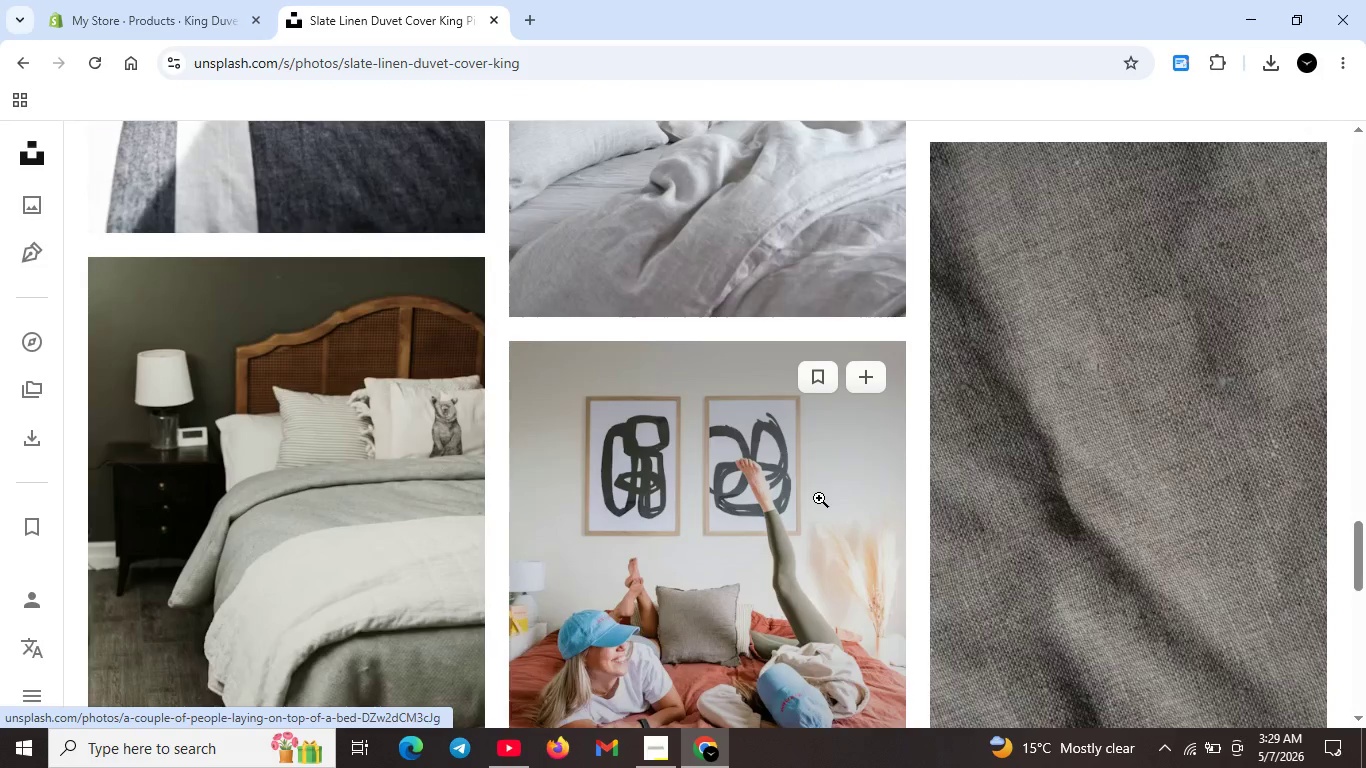 
scroll: coordinate [820, 498], scroll_direction: up, amount: 23.0
 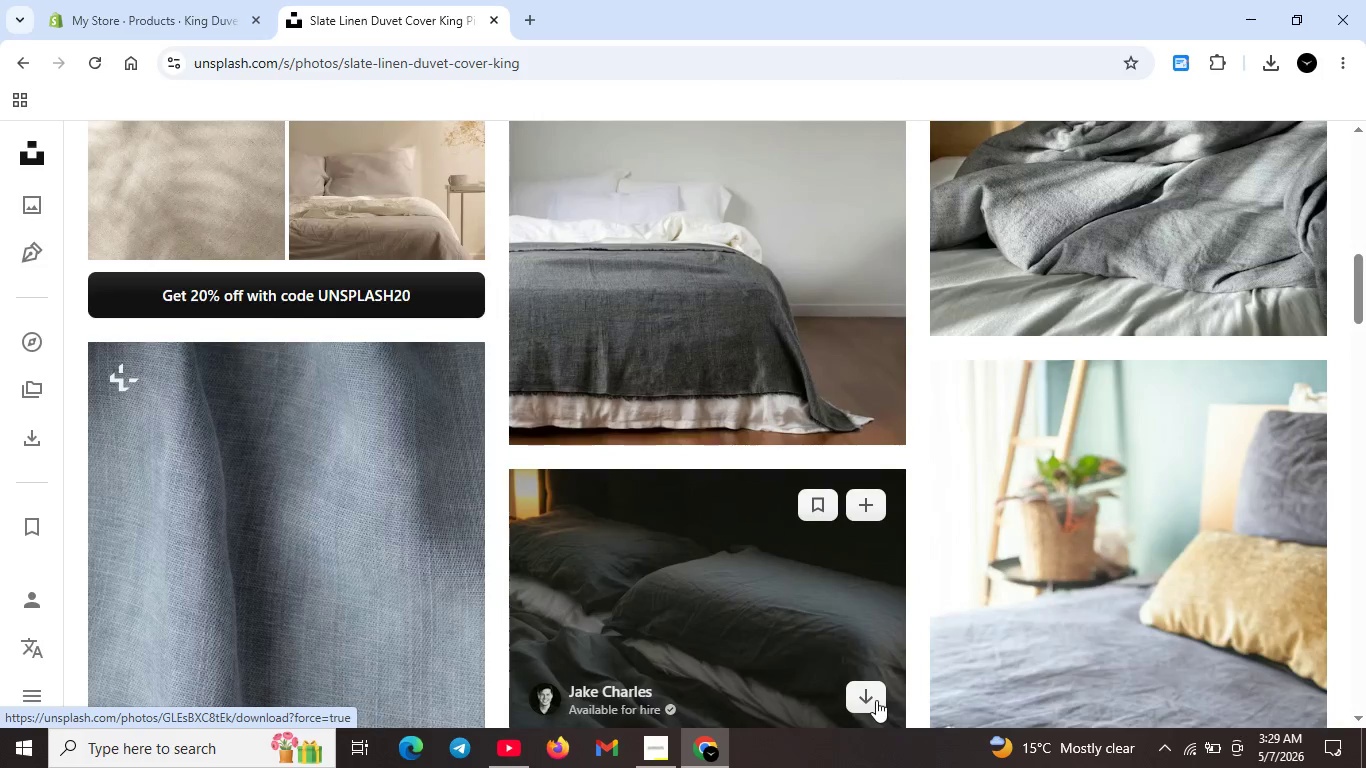 
left_click([867, 696])
 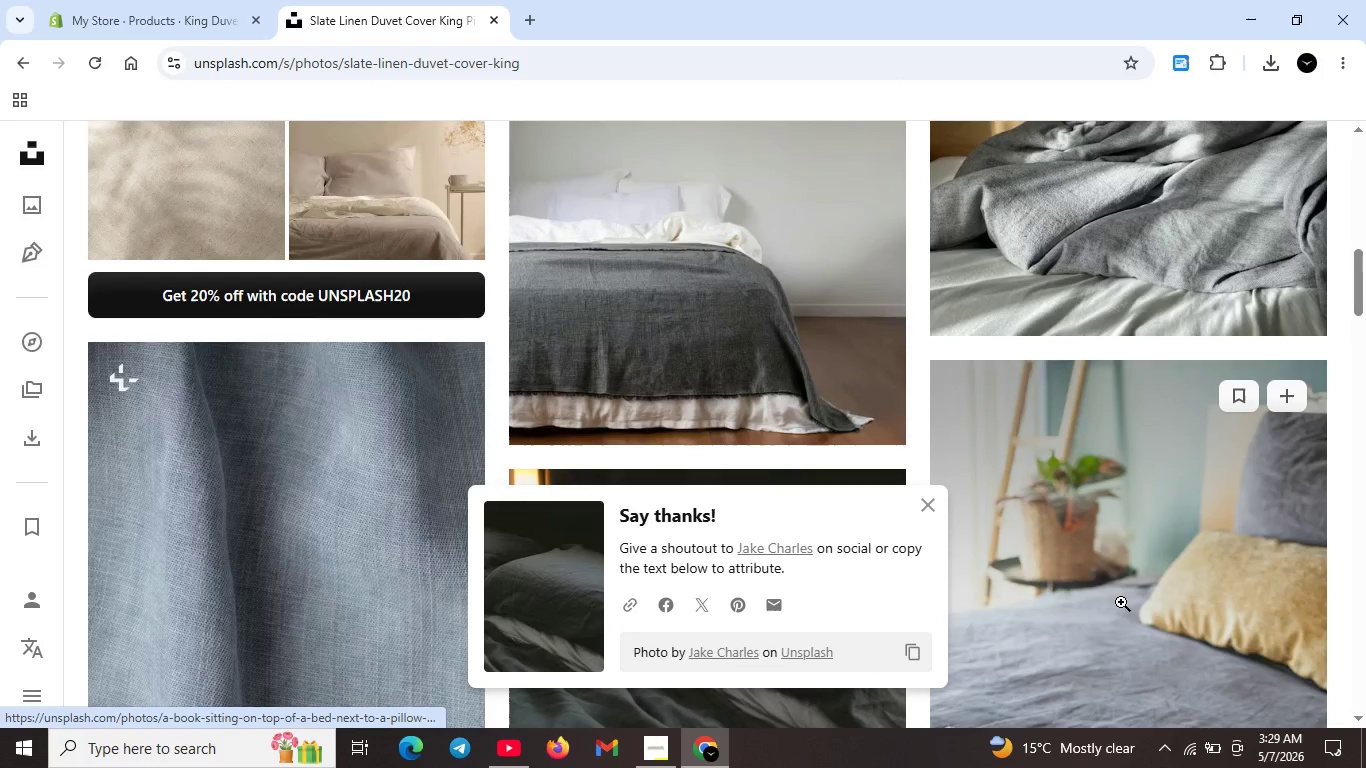 
scroll: coordinate [1109, 512], scroll_direction: up, amount: 2.0
 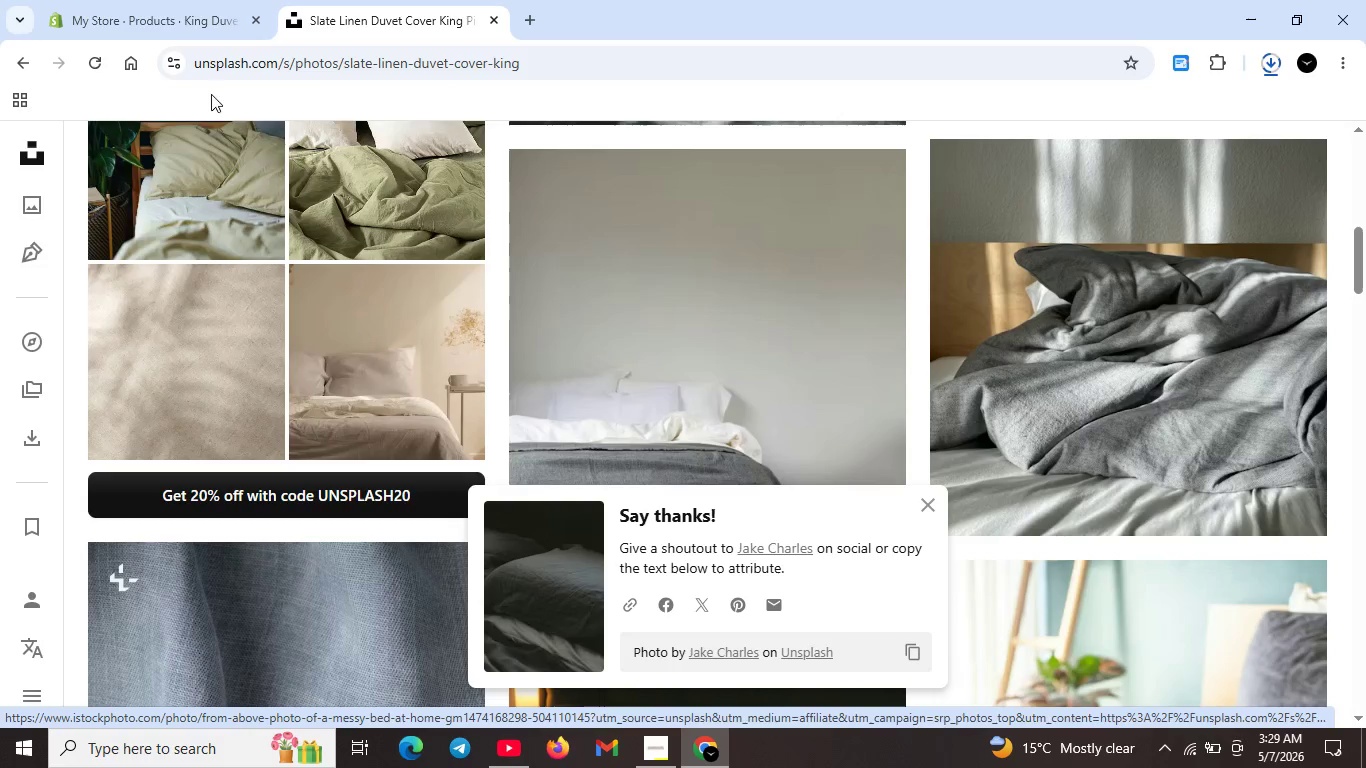 
left_click([173, 21])
 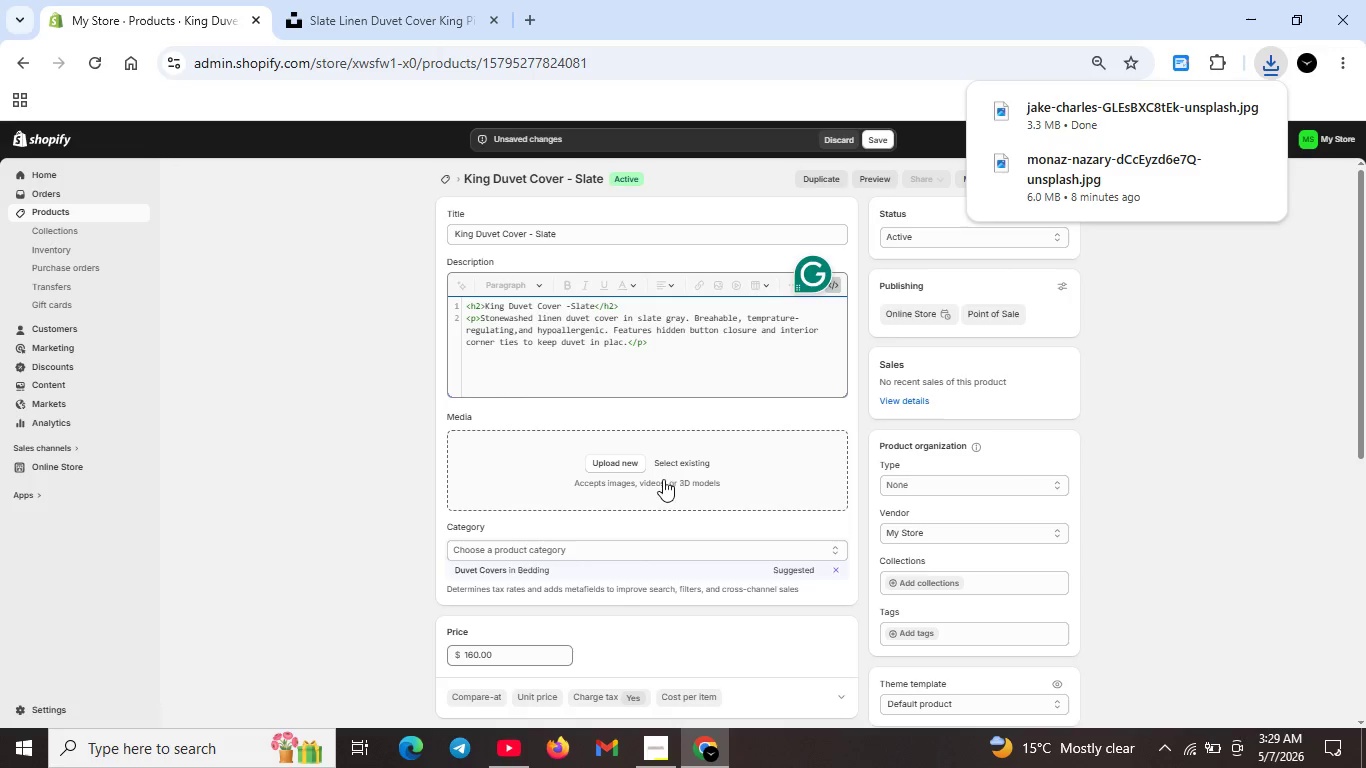 
left_click([625, 455])
 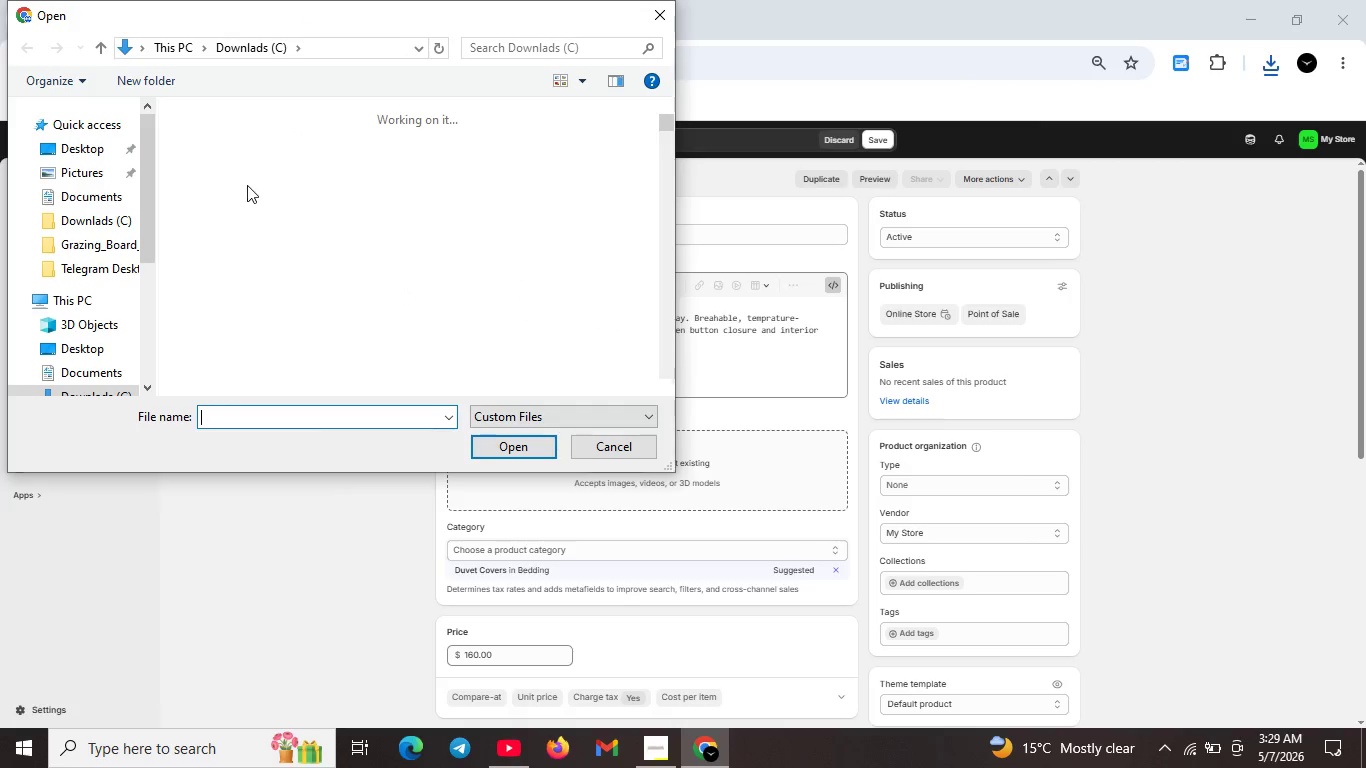 
left_click([355, 176])
 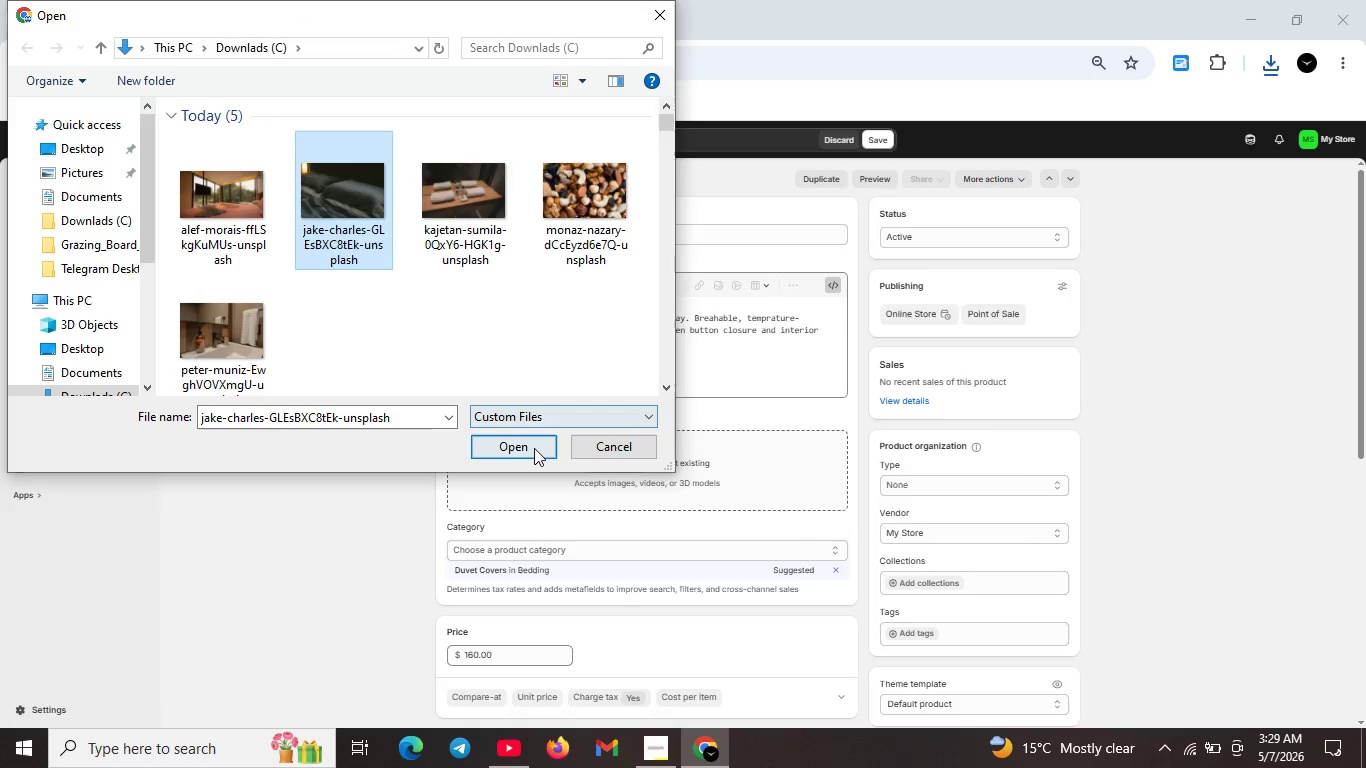 
left_click([534, 448])
 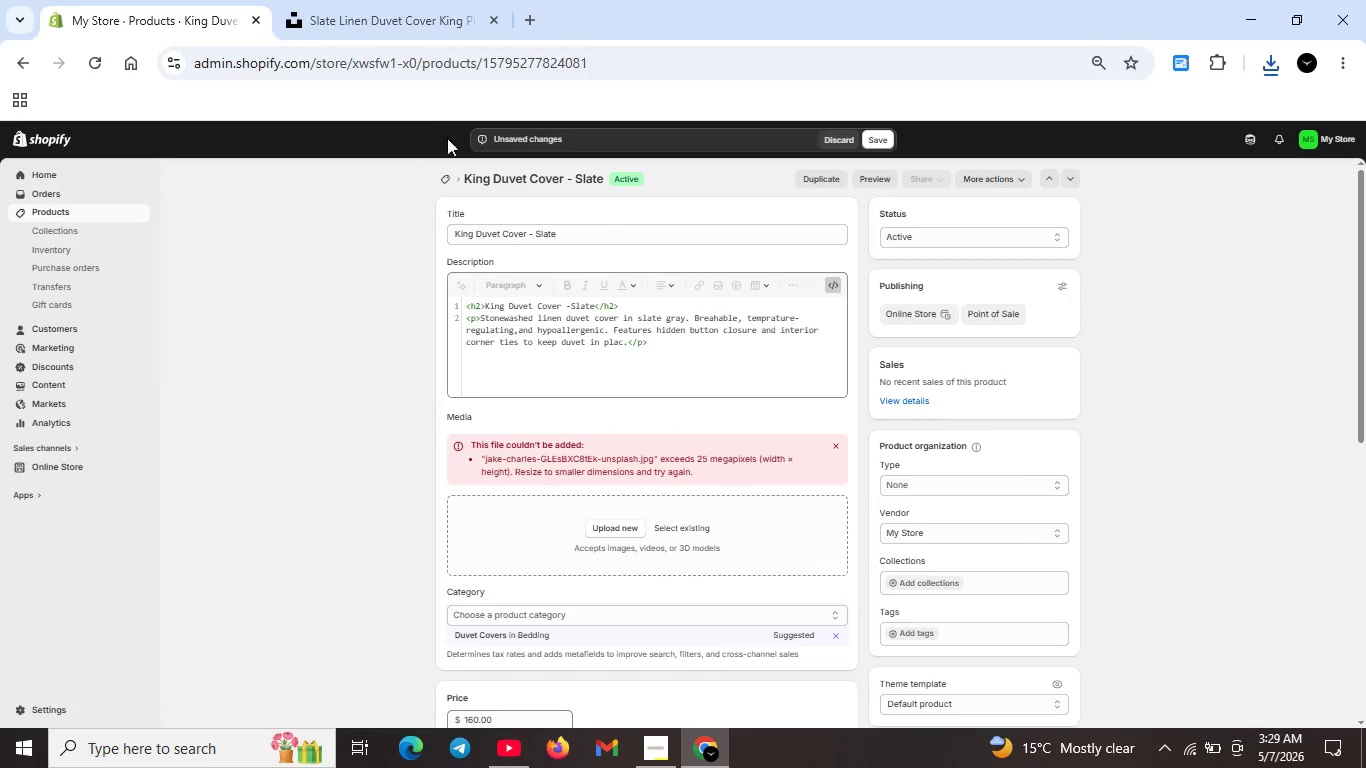 
left_click([402, 12])
 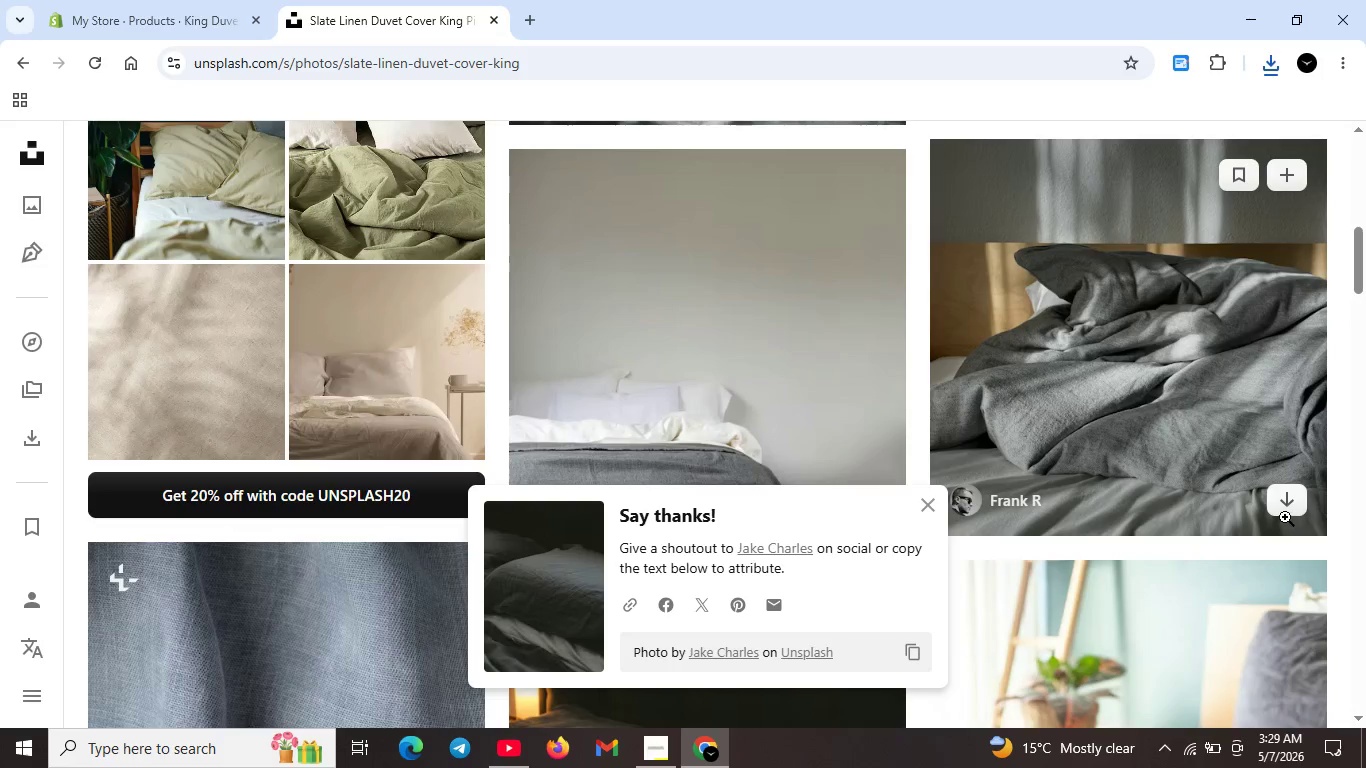 
scroll: coordinate [1011, 467], scroll_direction: up, amount: 9.0
 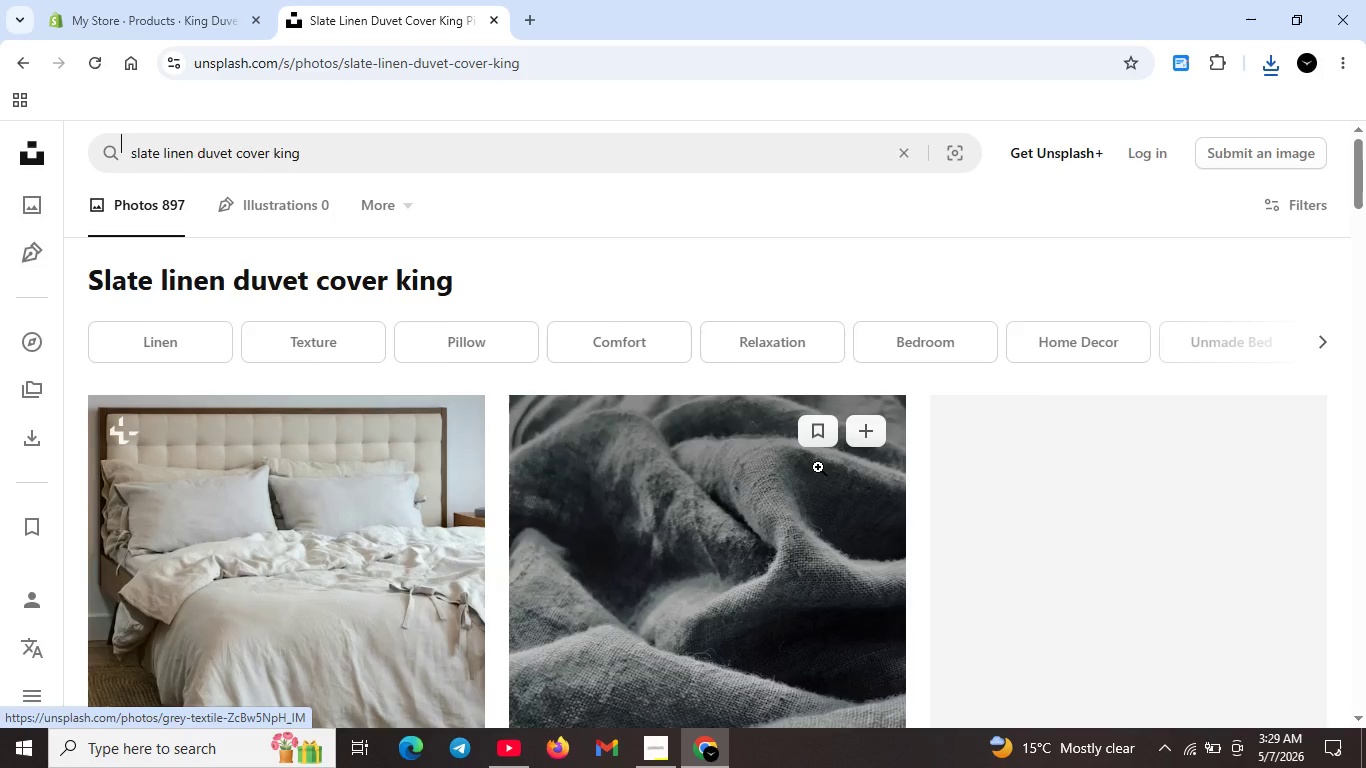 
scroll: coordinate [1248, 595], scroll_direction: down, amount: 19.0
 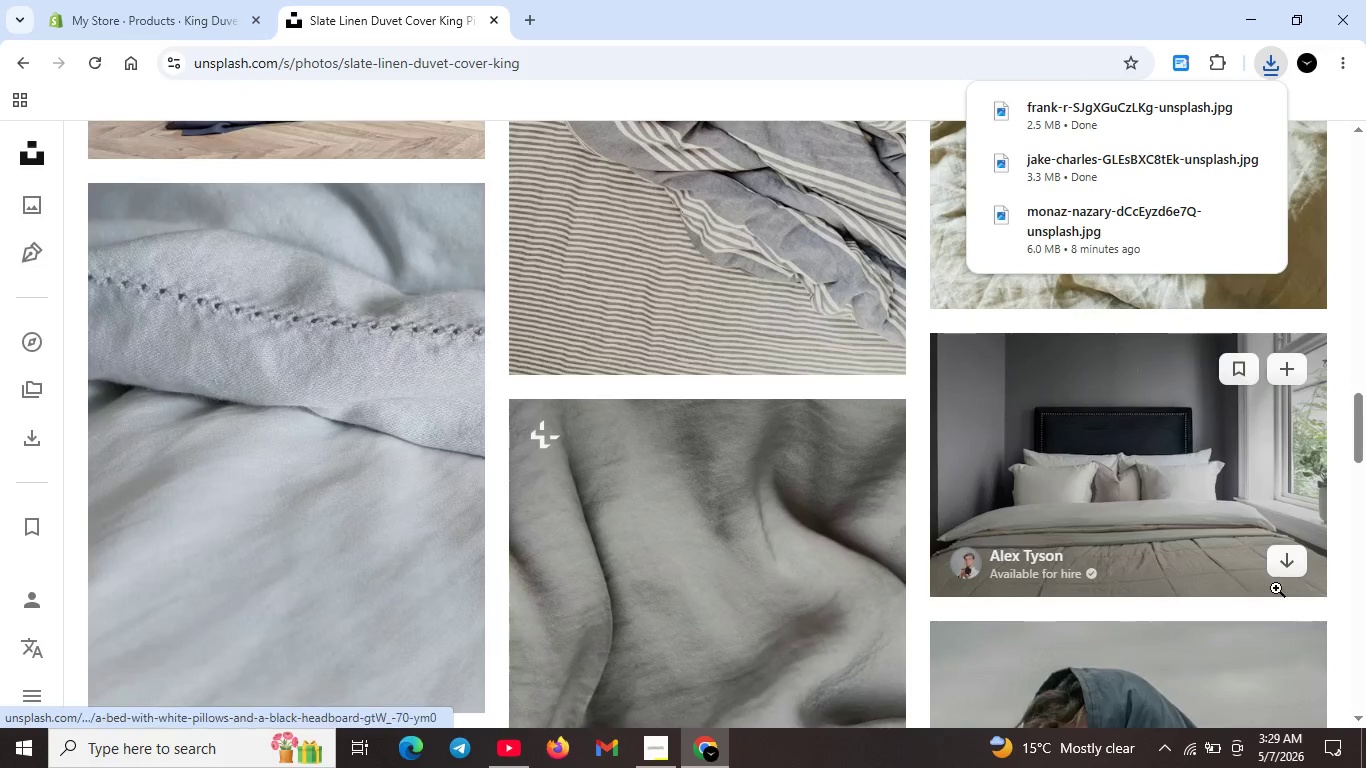 
left_click([1296, 559])
 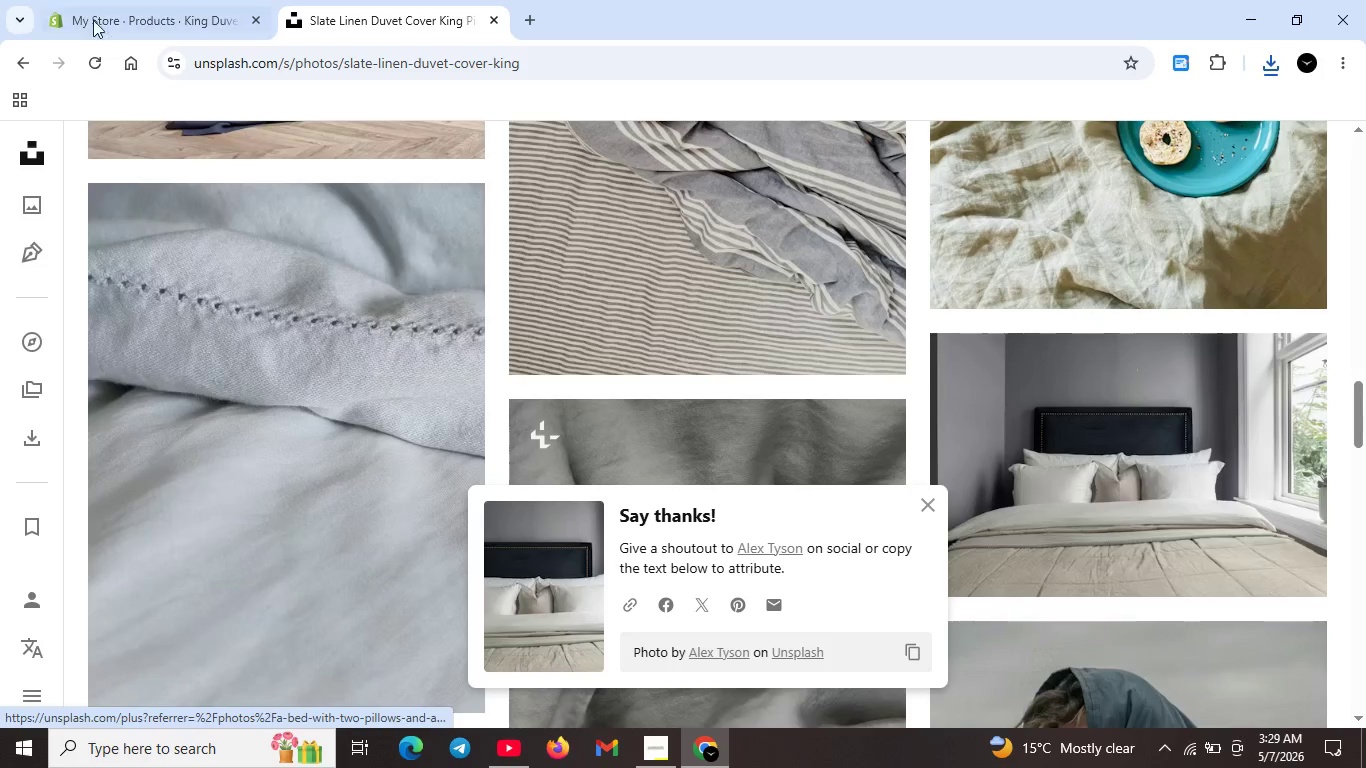 
left_click([100, 12])
 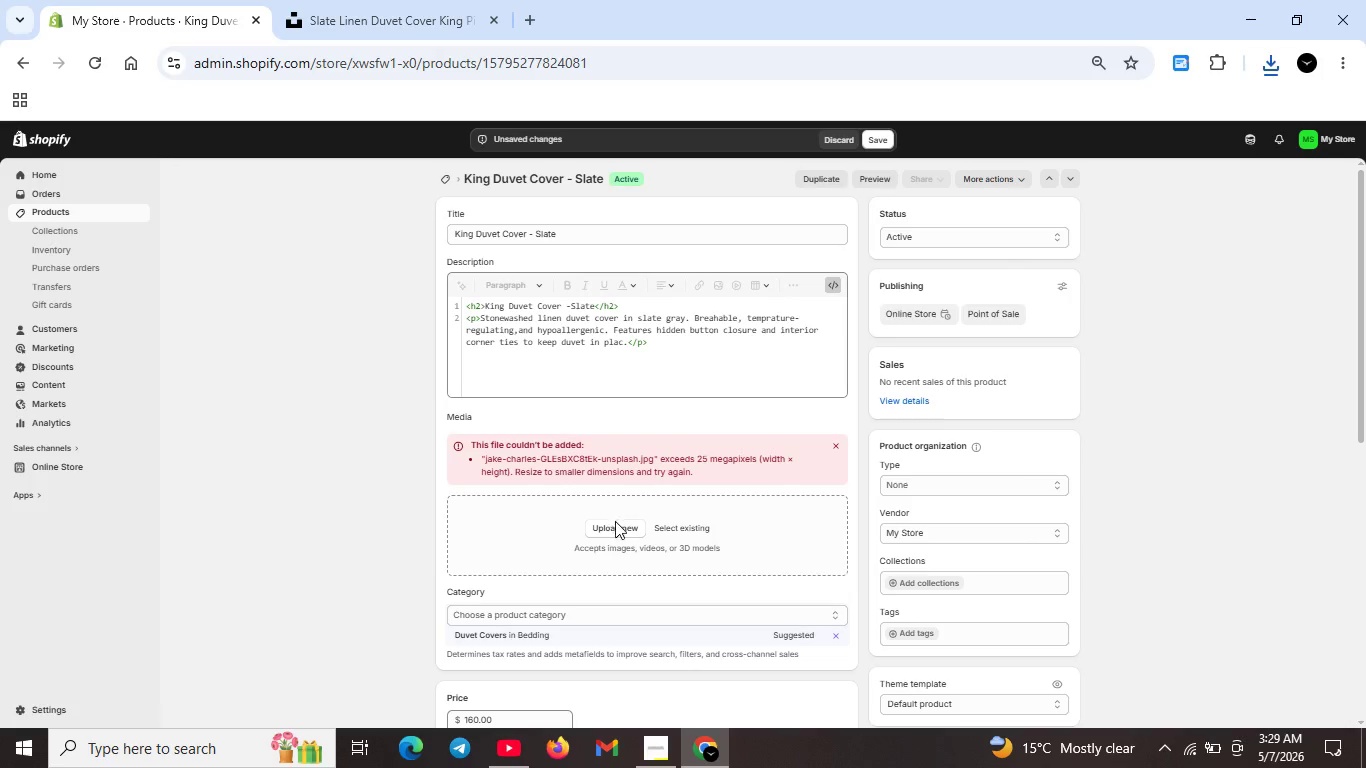 
left_click([615, 522])
 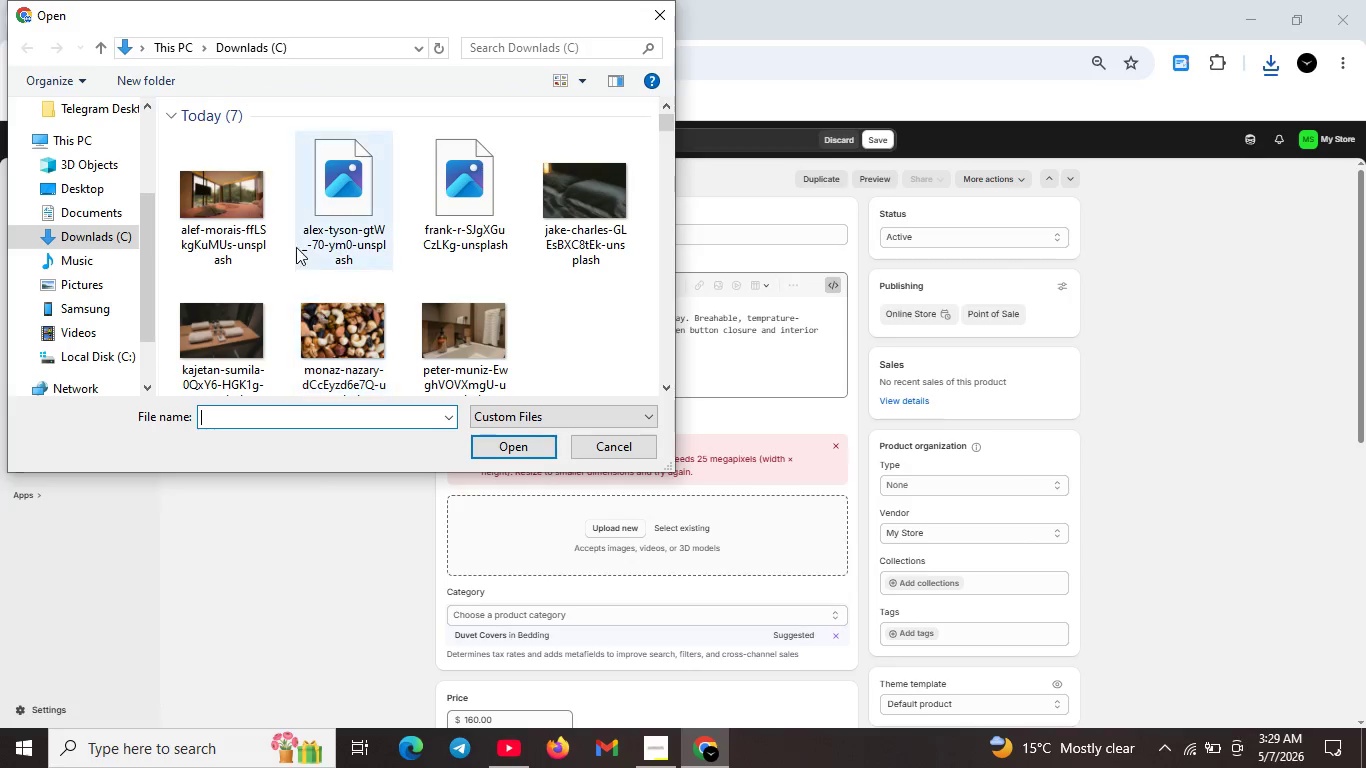 
left_click([363, 219])
 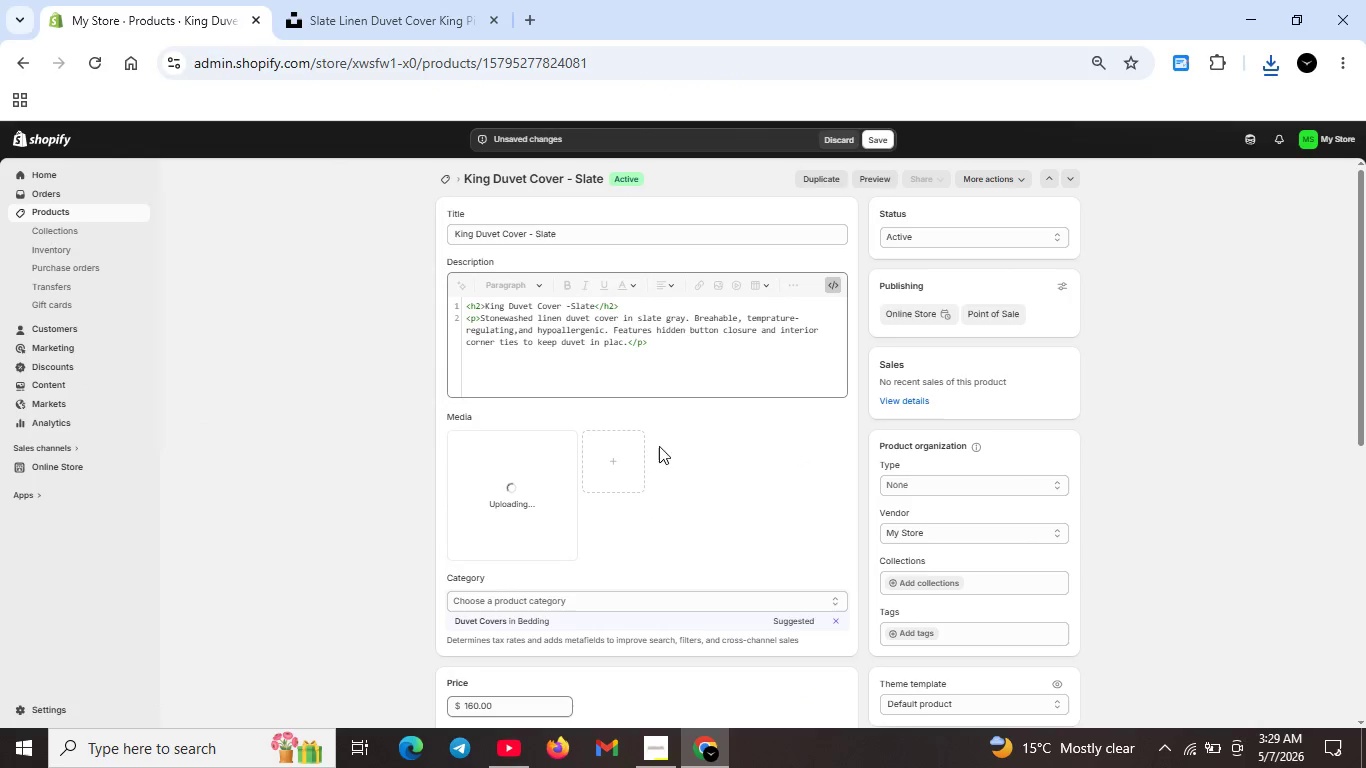 
wait(5.22)
 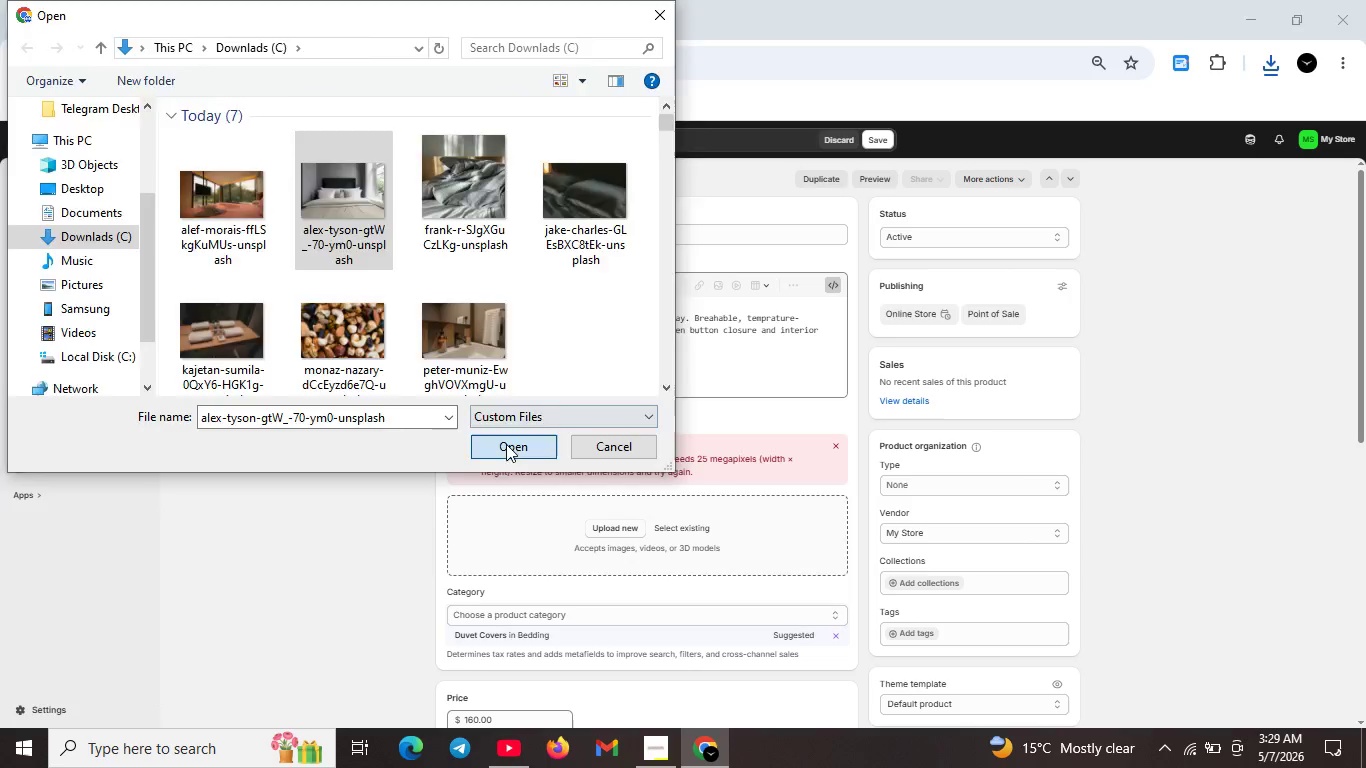 
scroll: coordinate [577, 546], scroll_direction: down, amount: 7.0
 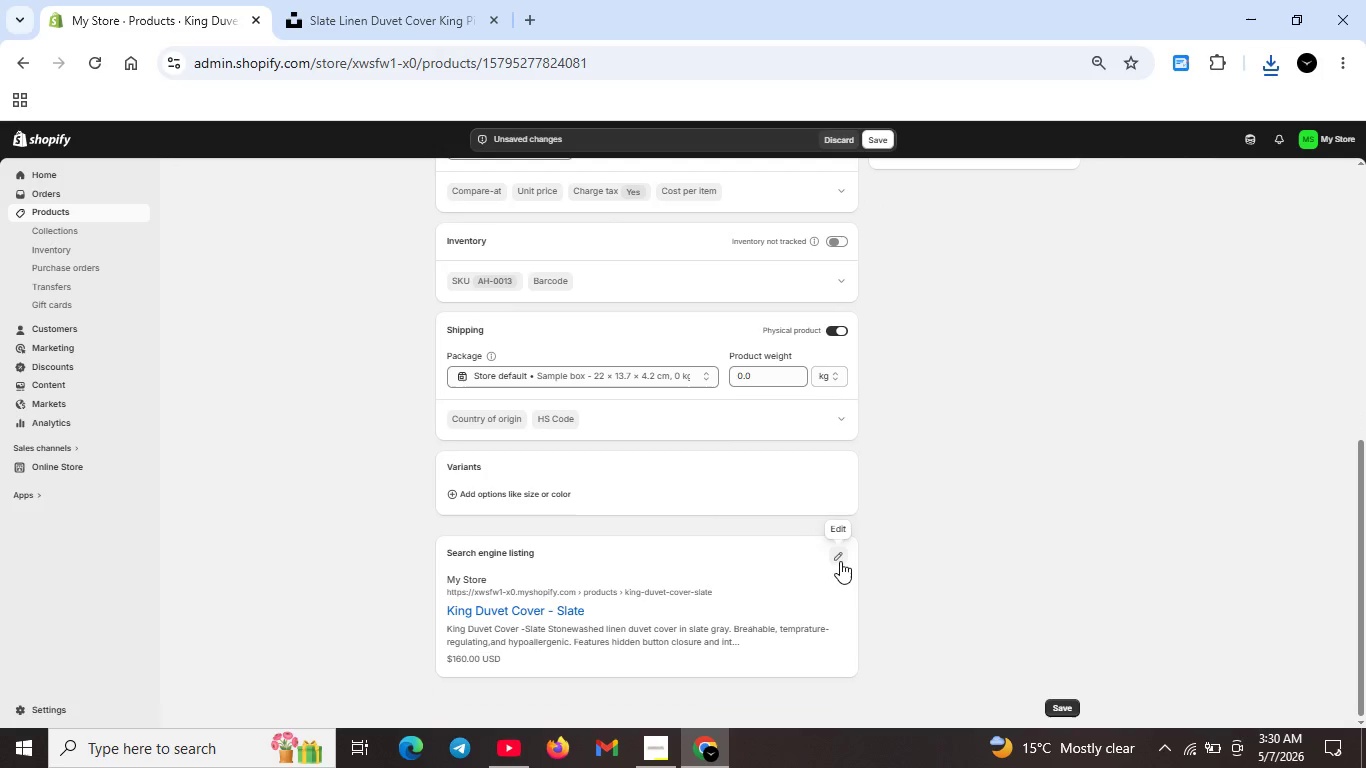 
left_click([840, 561])
 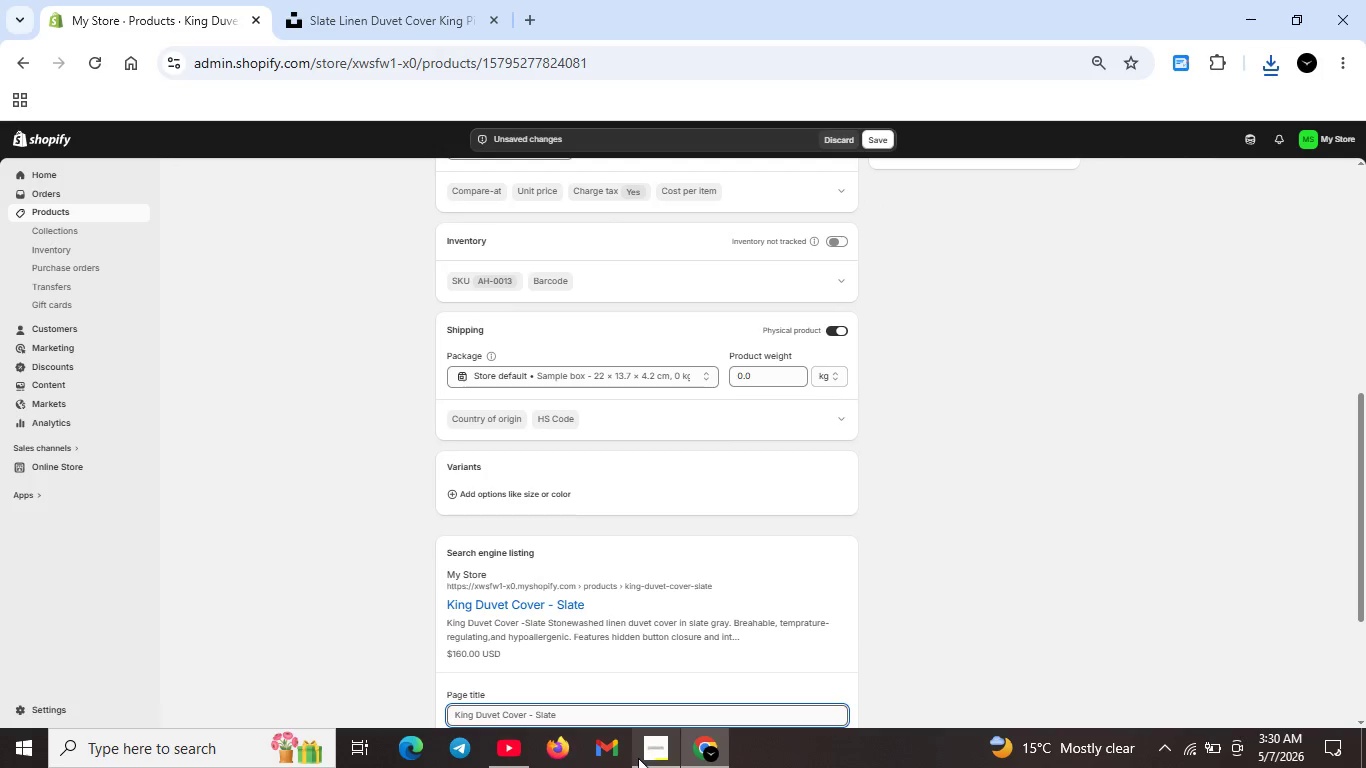 
left_click([641, 759])